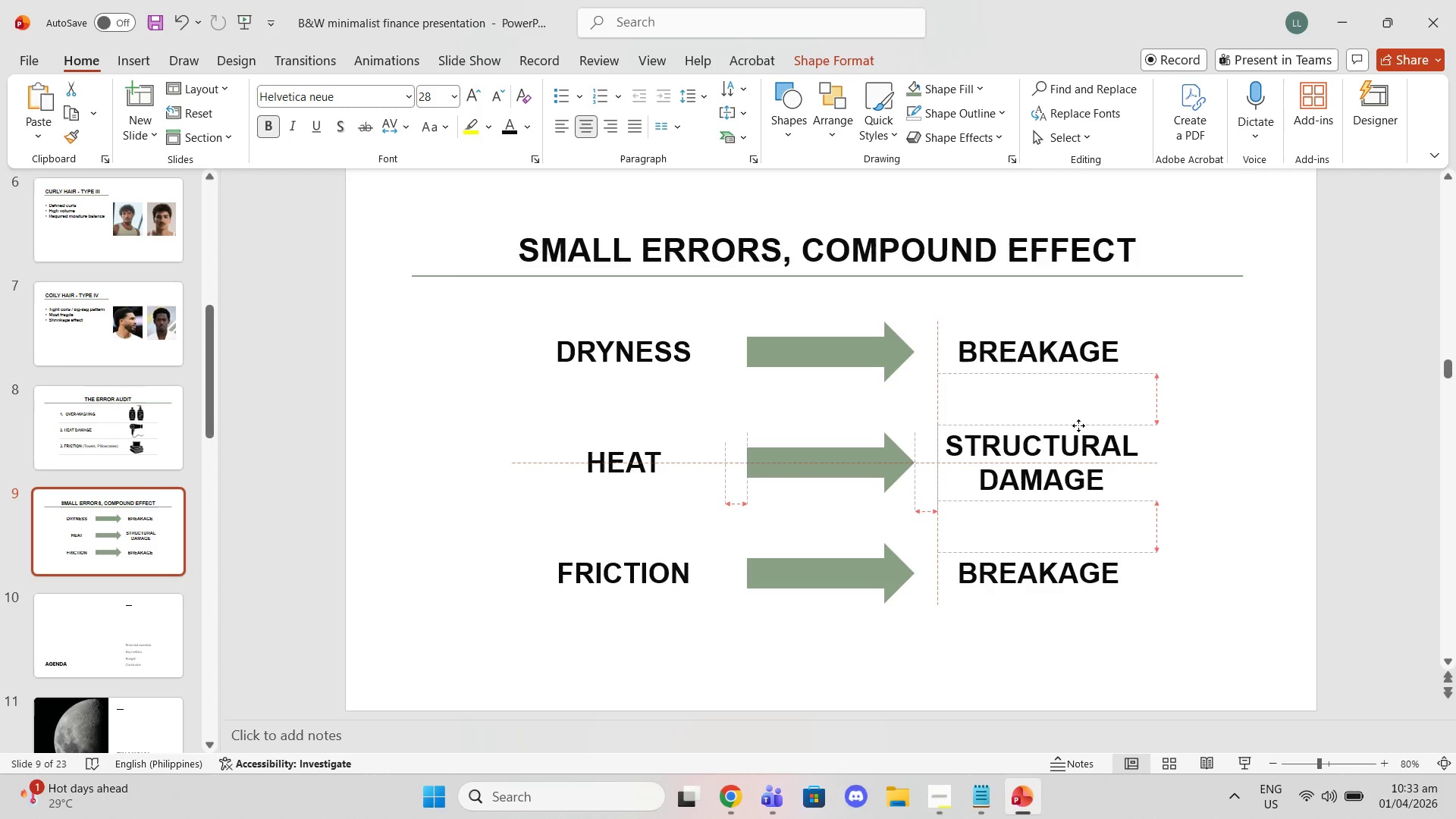 
left_click([1197, 415])
 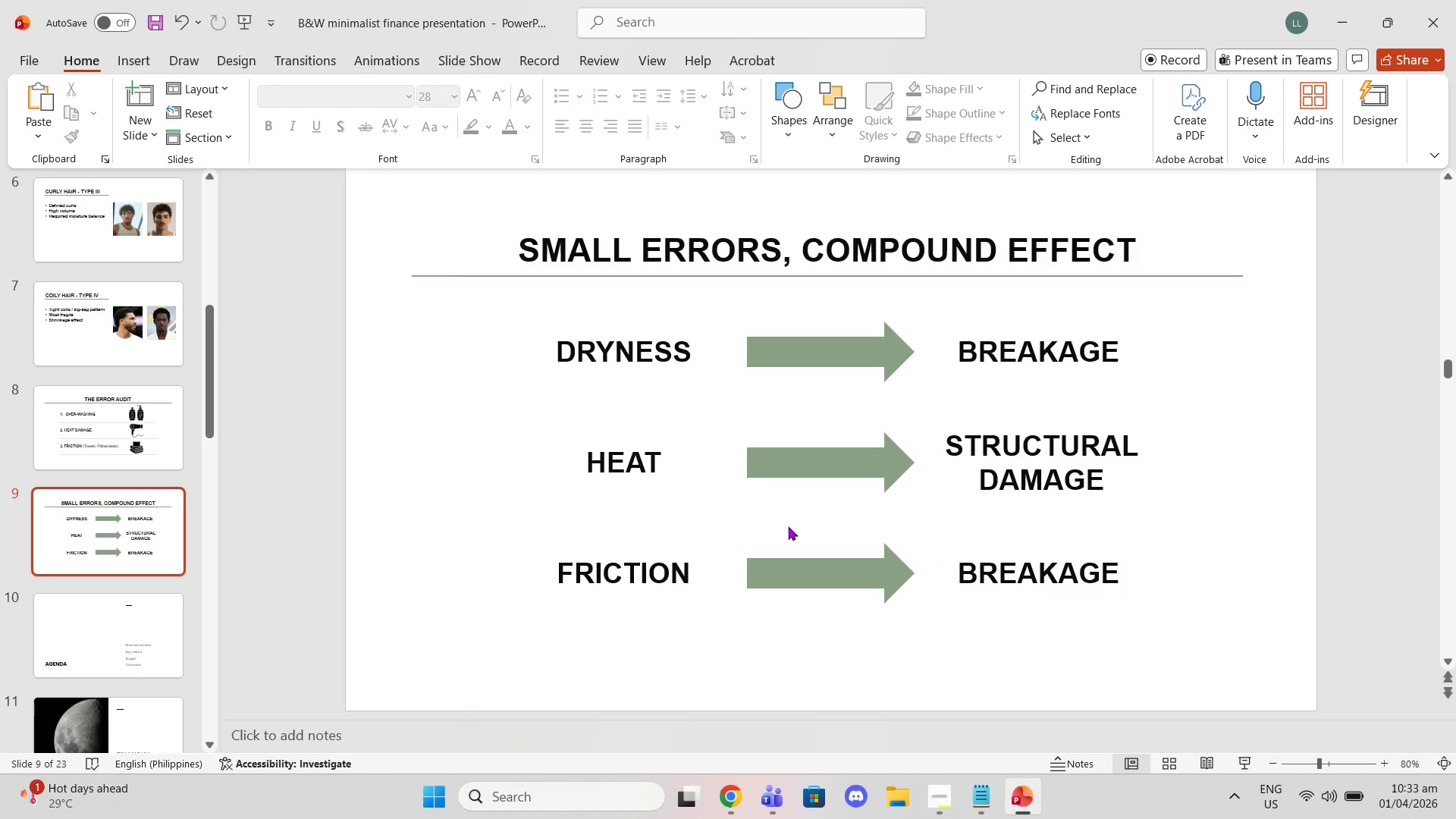 
scroll: coordinate [169, 253], scroll_direction: up, amount: 18.0
 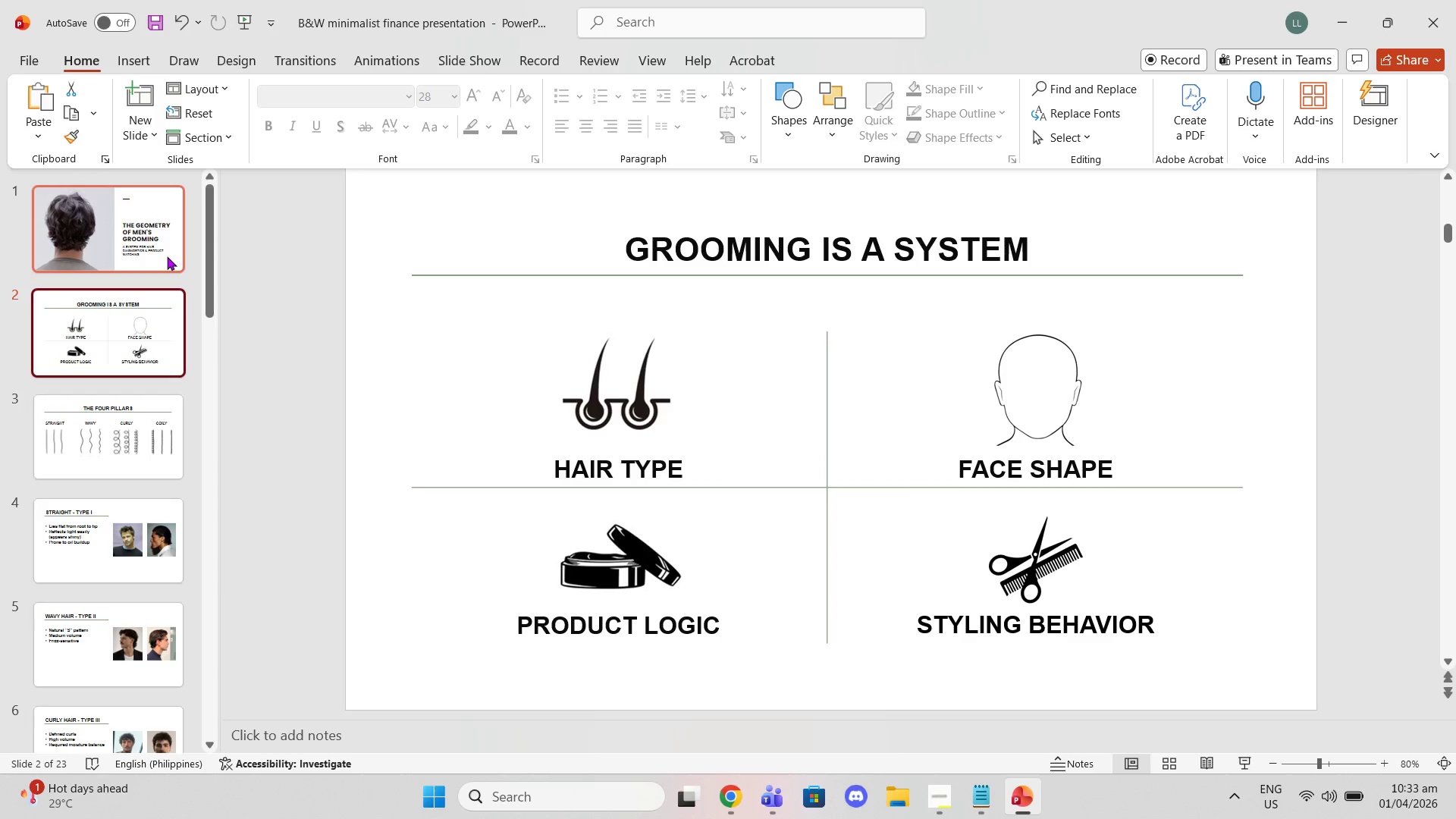 
left_click([167, 256])
 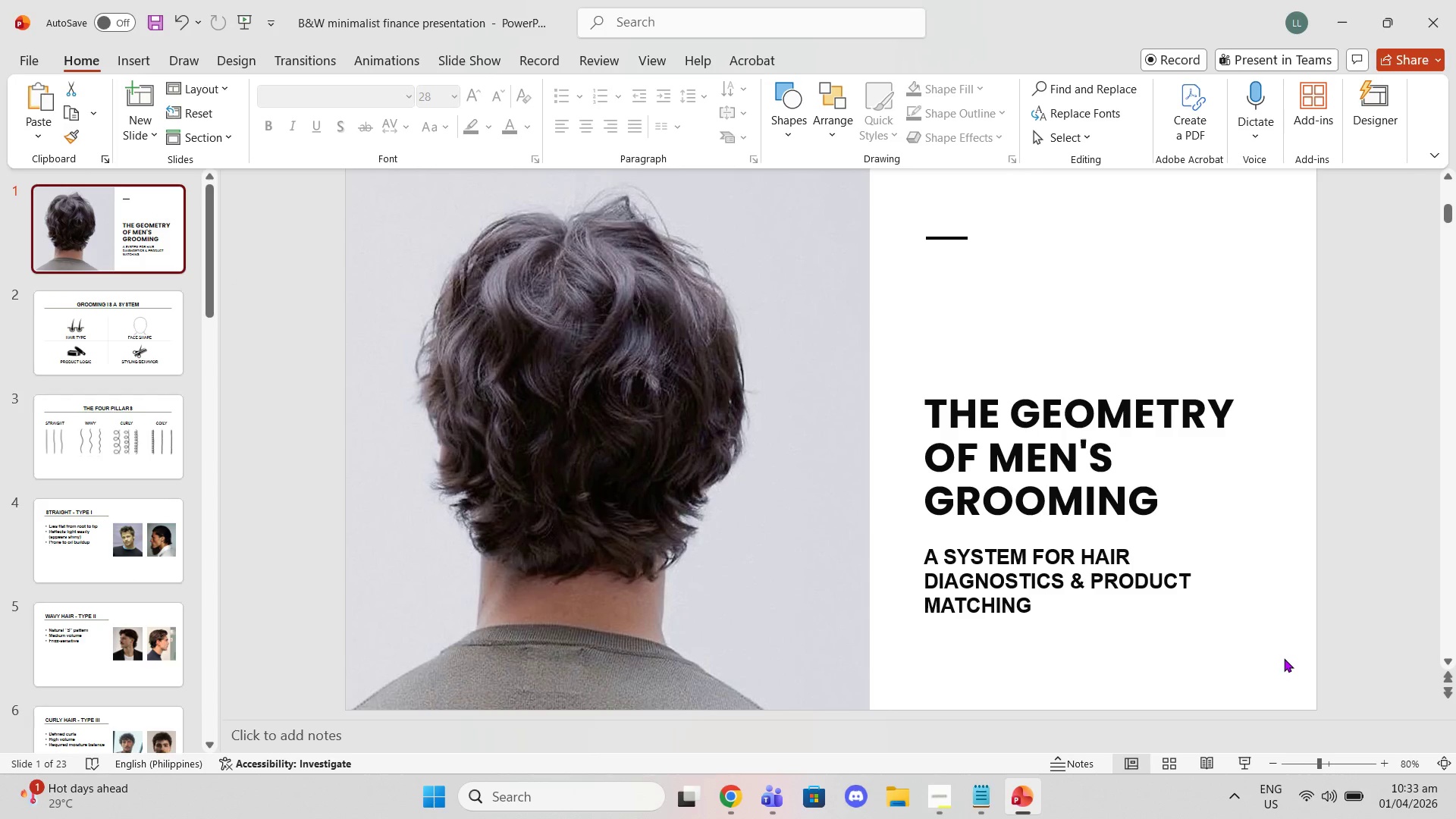 
left_click([1008, 493])
 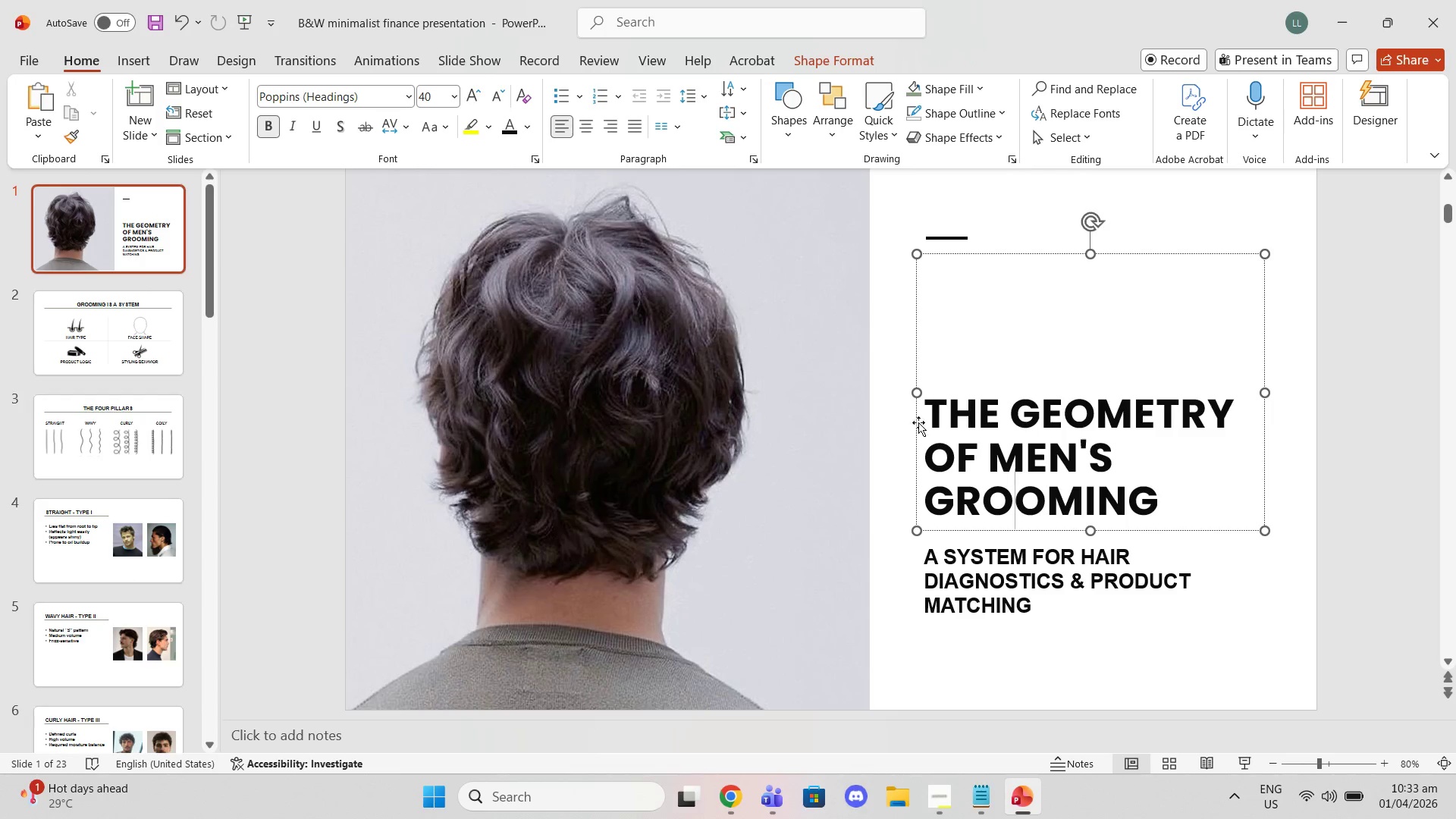 
left_click_drag(start_coordinate=[1173, 506], to_coordinate=[931, 392])
 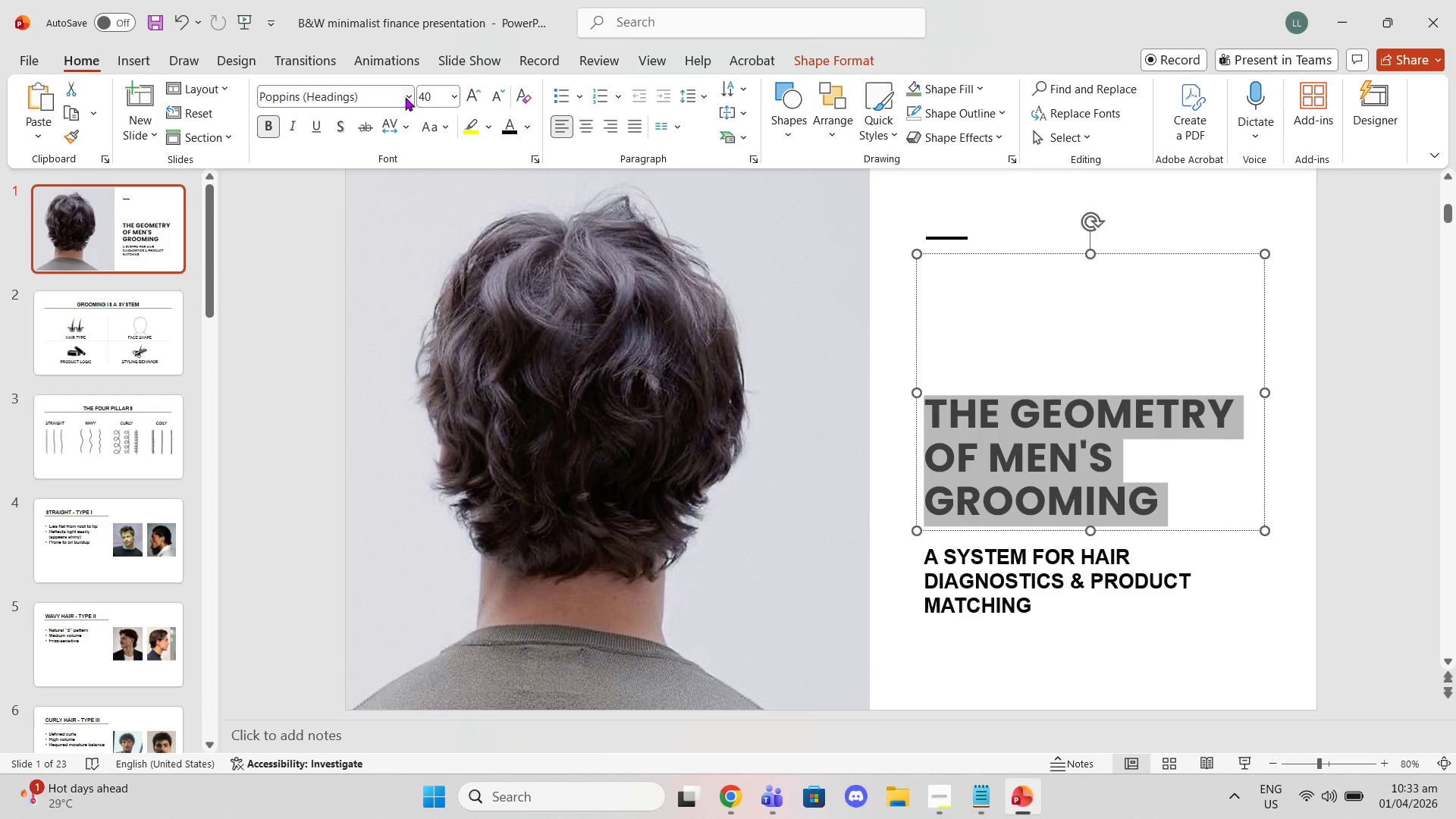 
left_click([406, 97])
 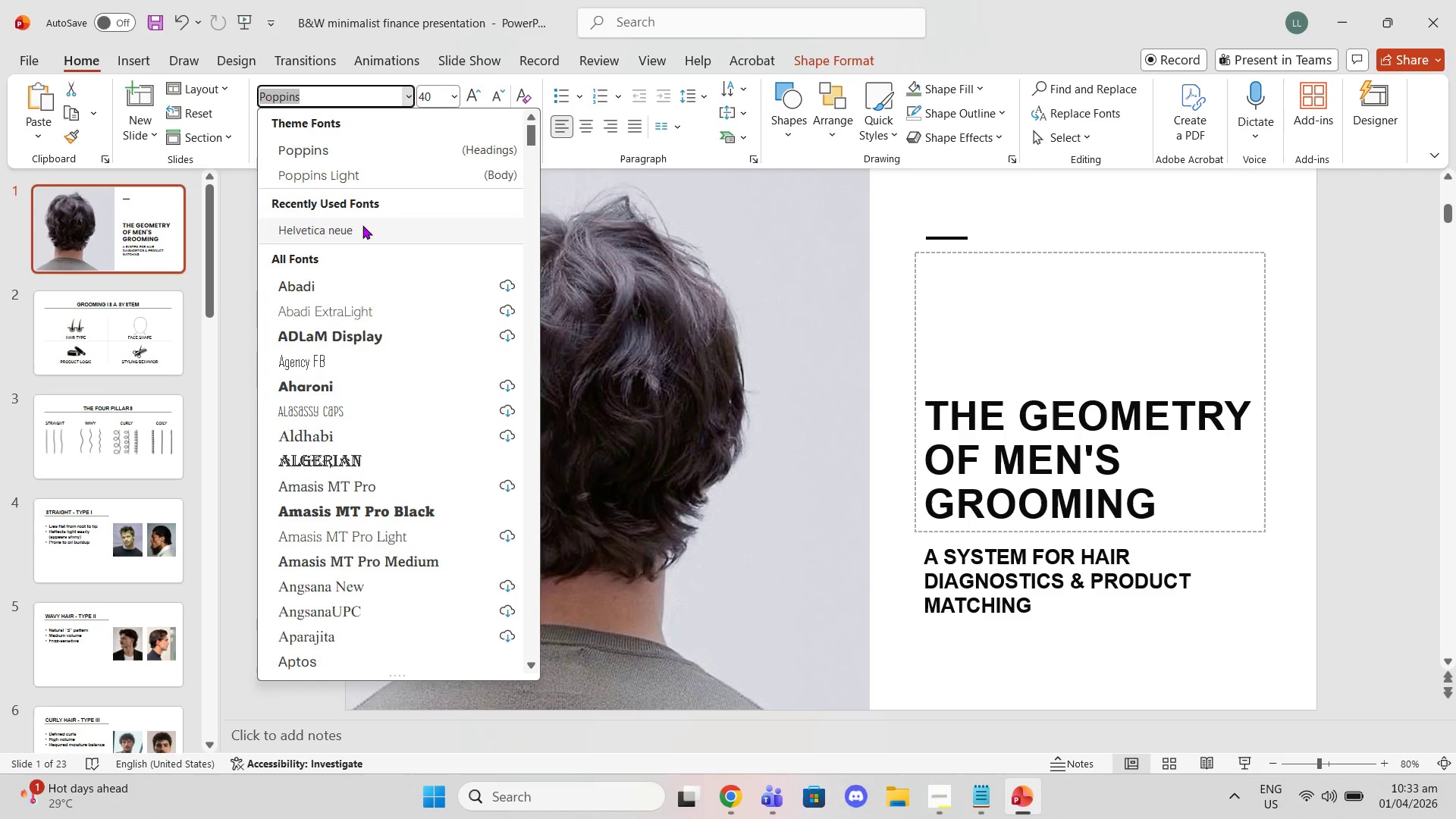 
left_click([362, 230])
 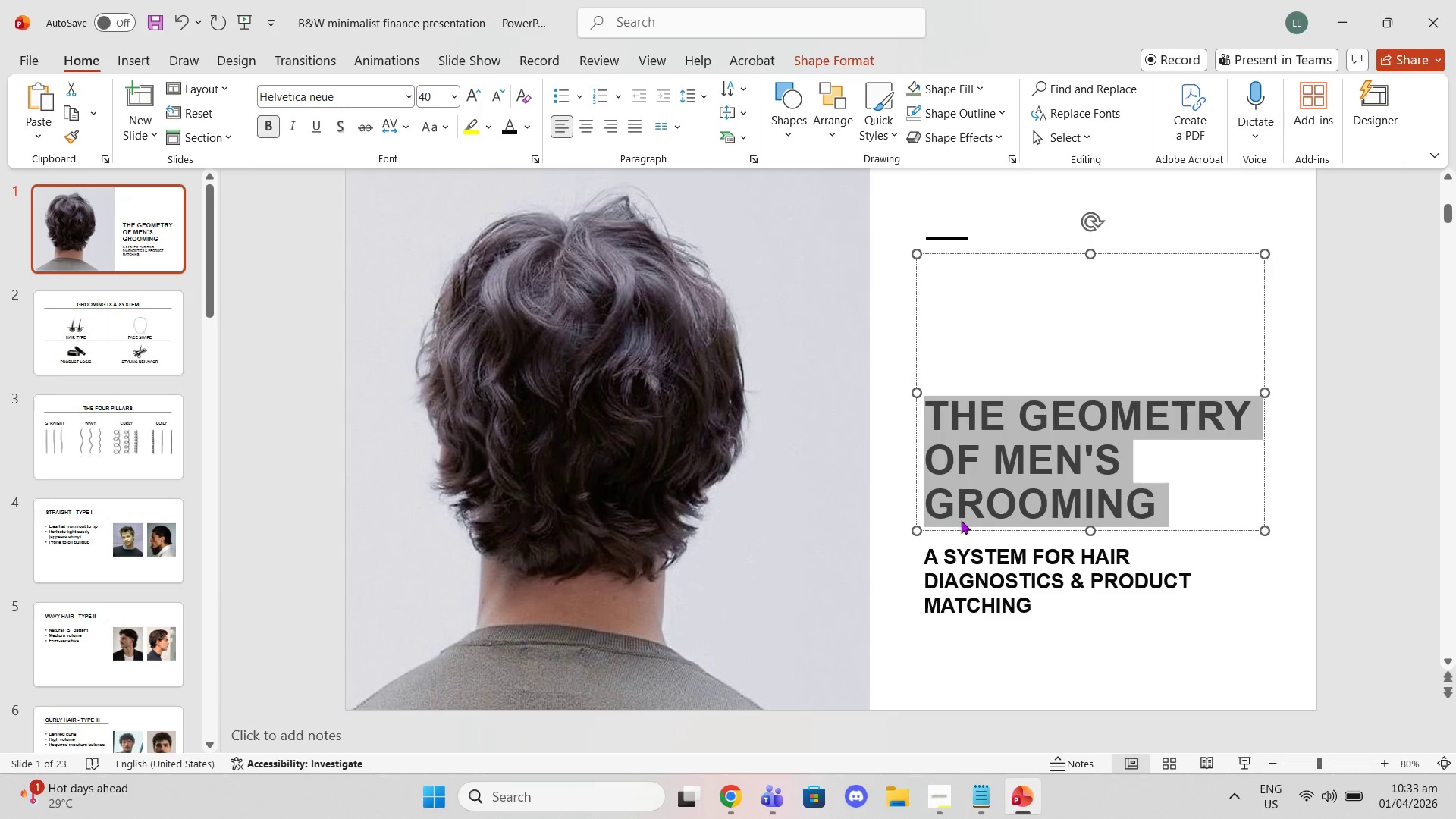 
left_click([1000, 605])
 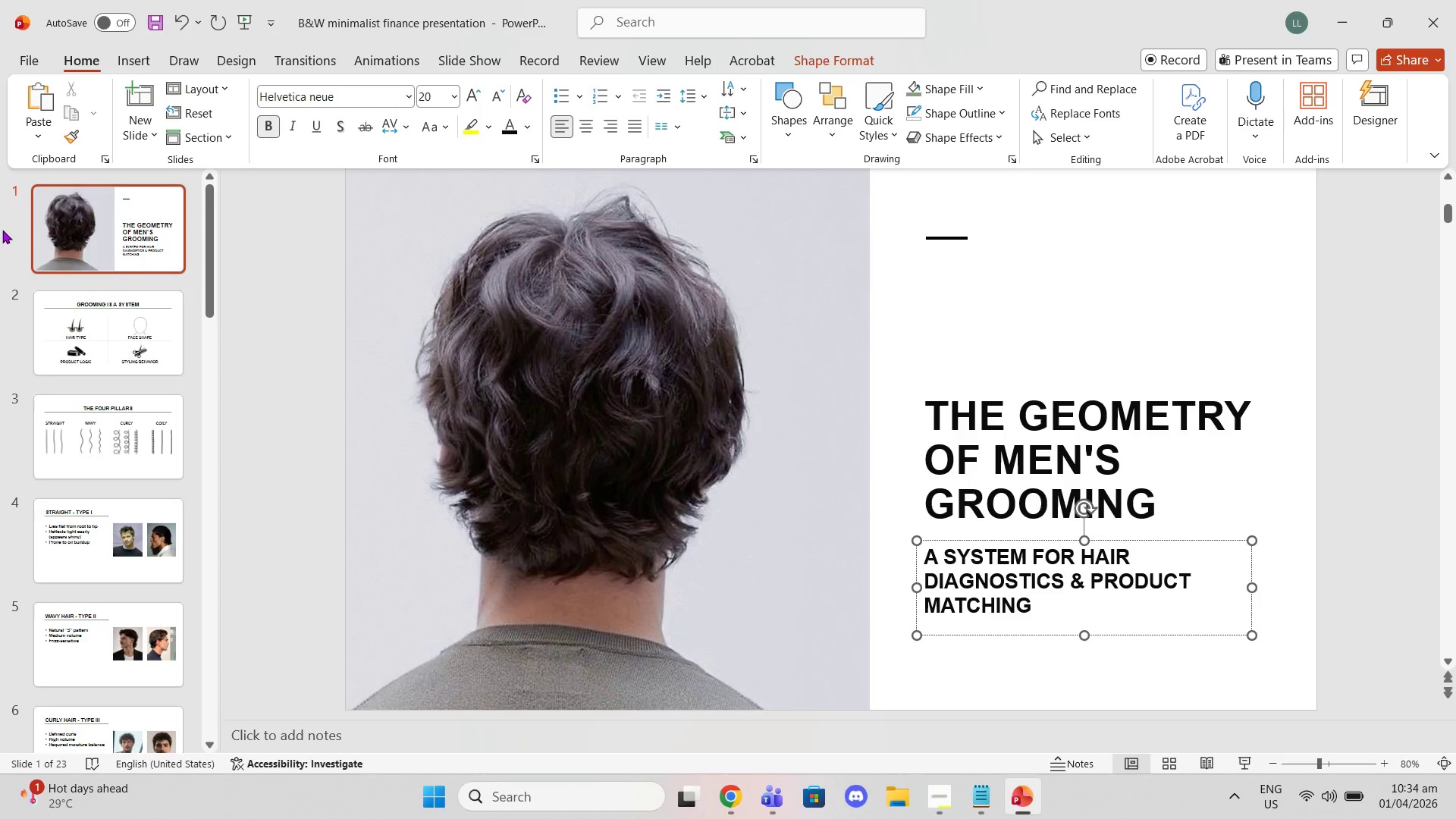 
left_click([125, 237])
 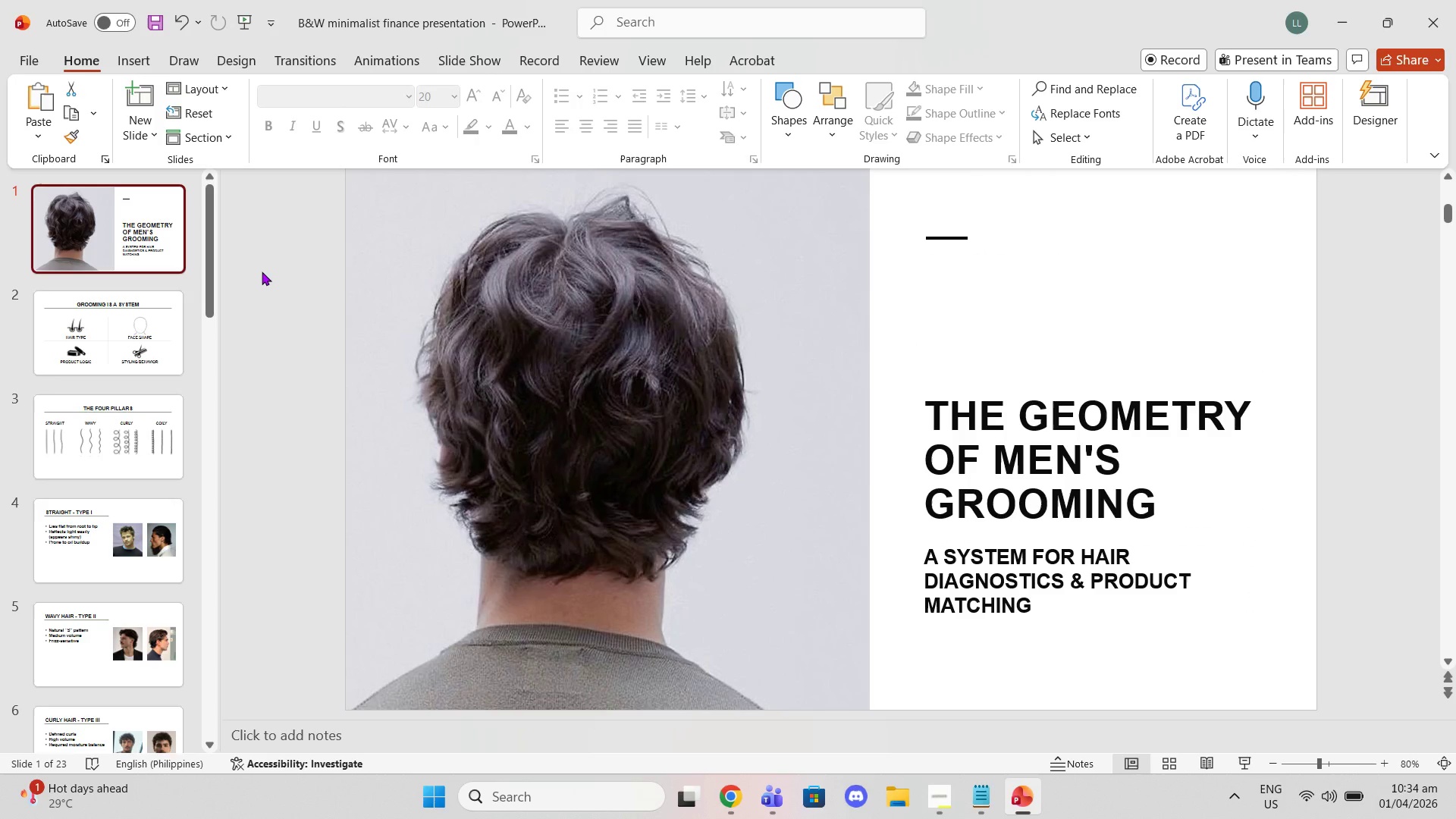 
key(ArrowRight)
 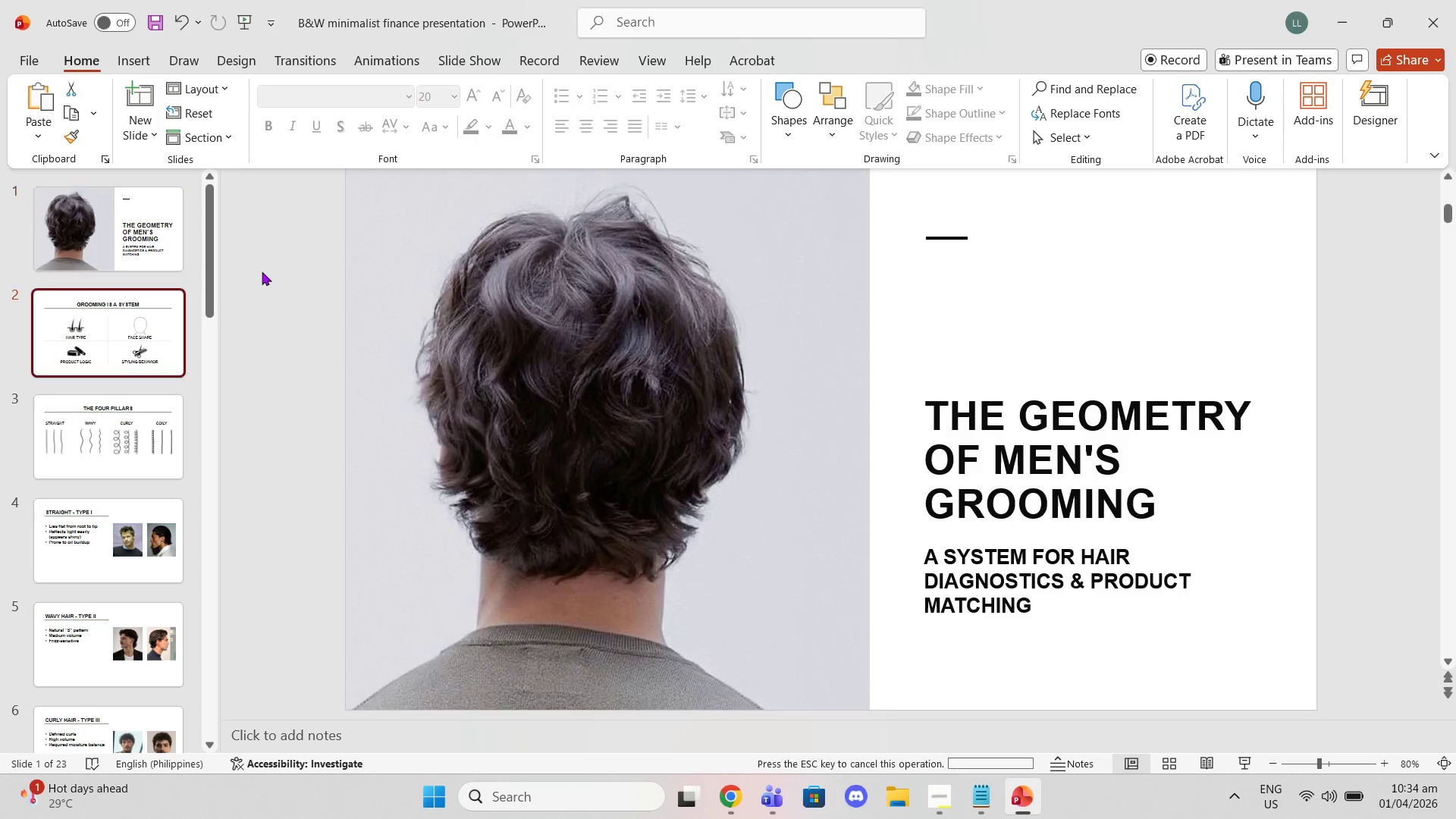 
key(ArrowDown)
 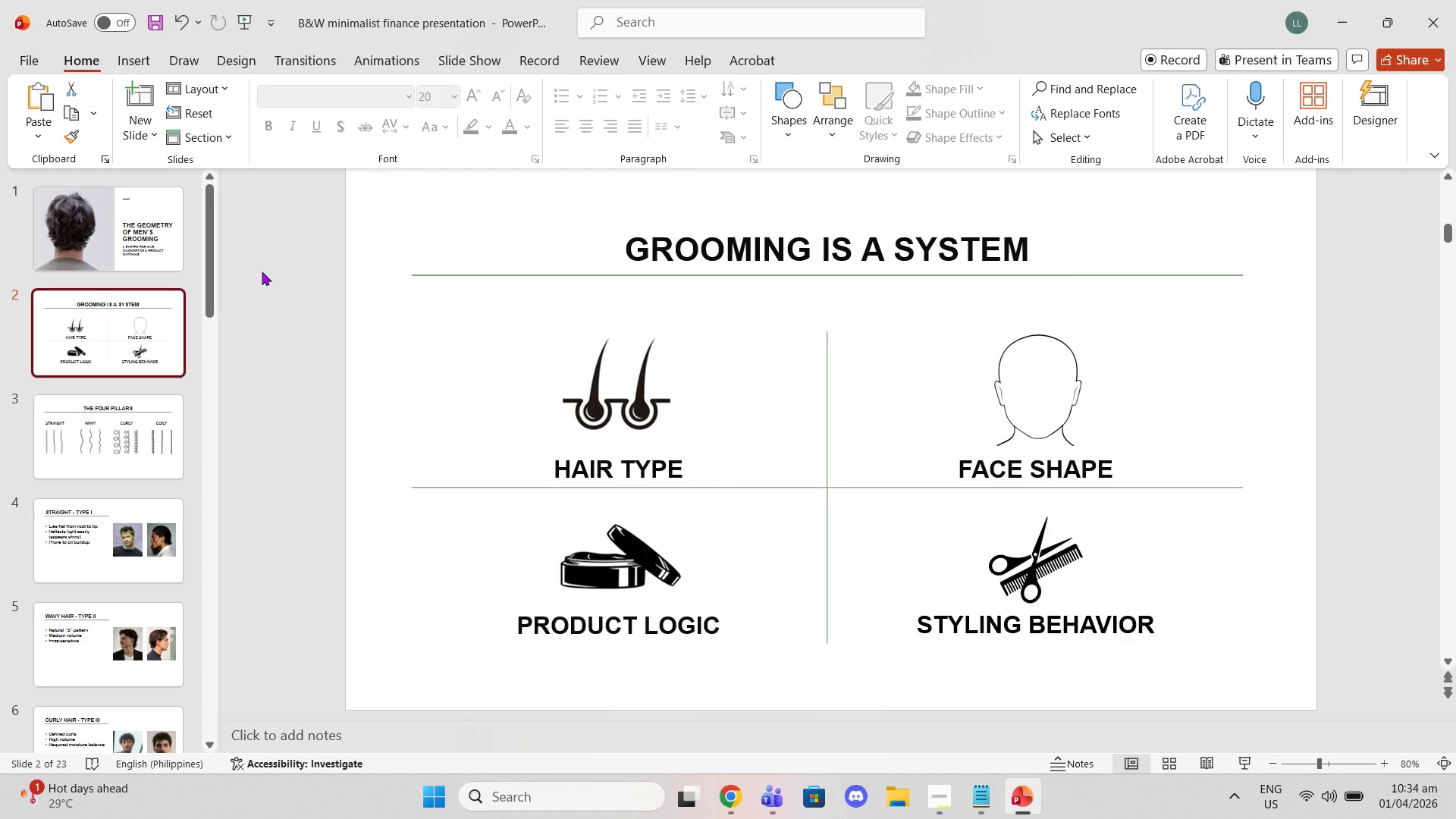 
key(ArrowDown)
 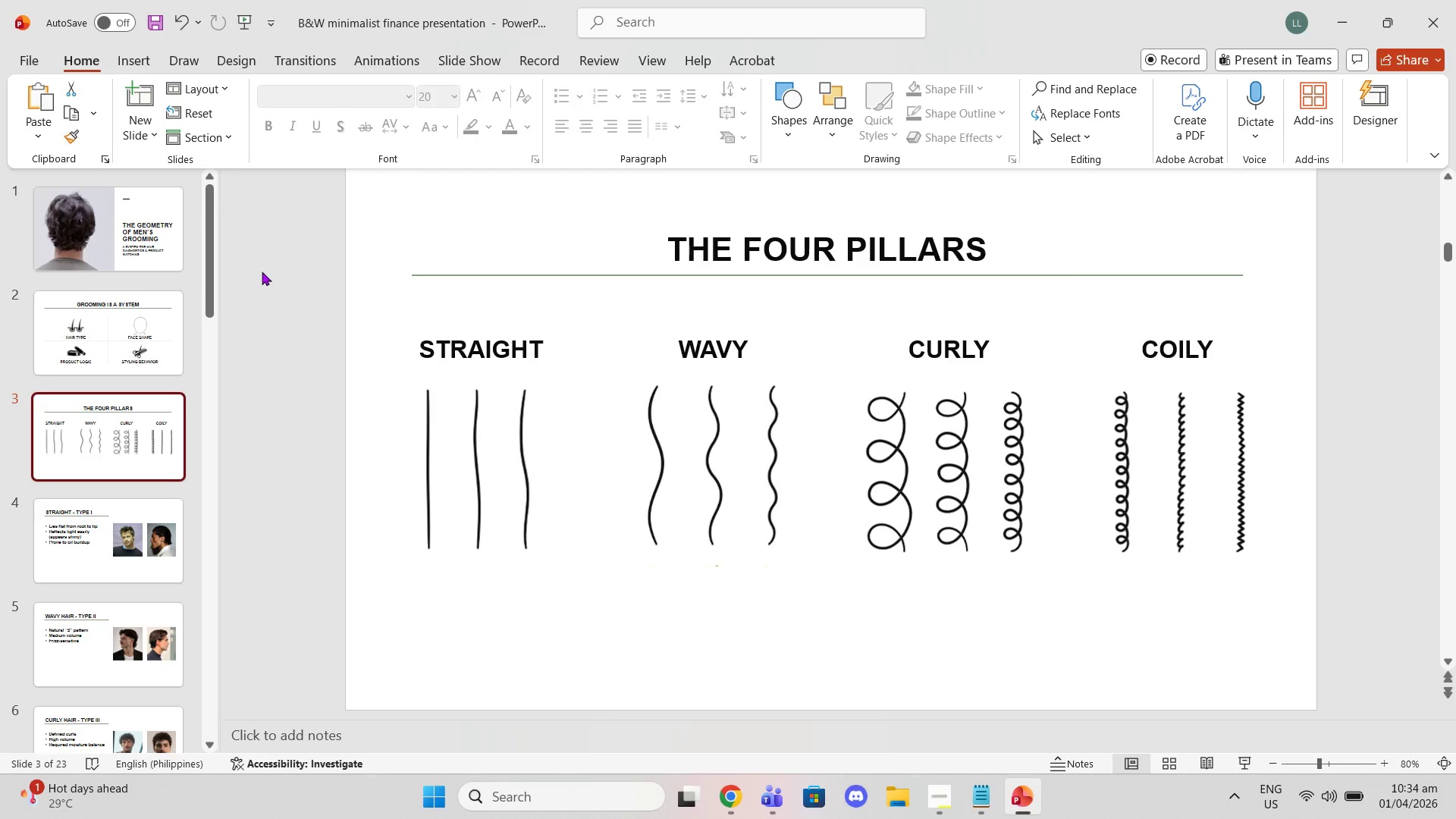 
key(ArrowDown)
 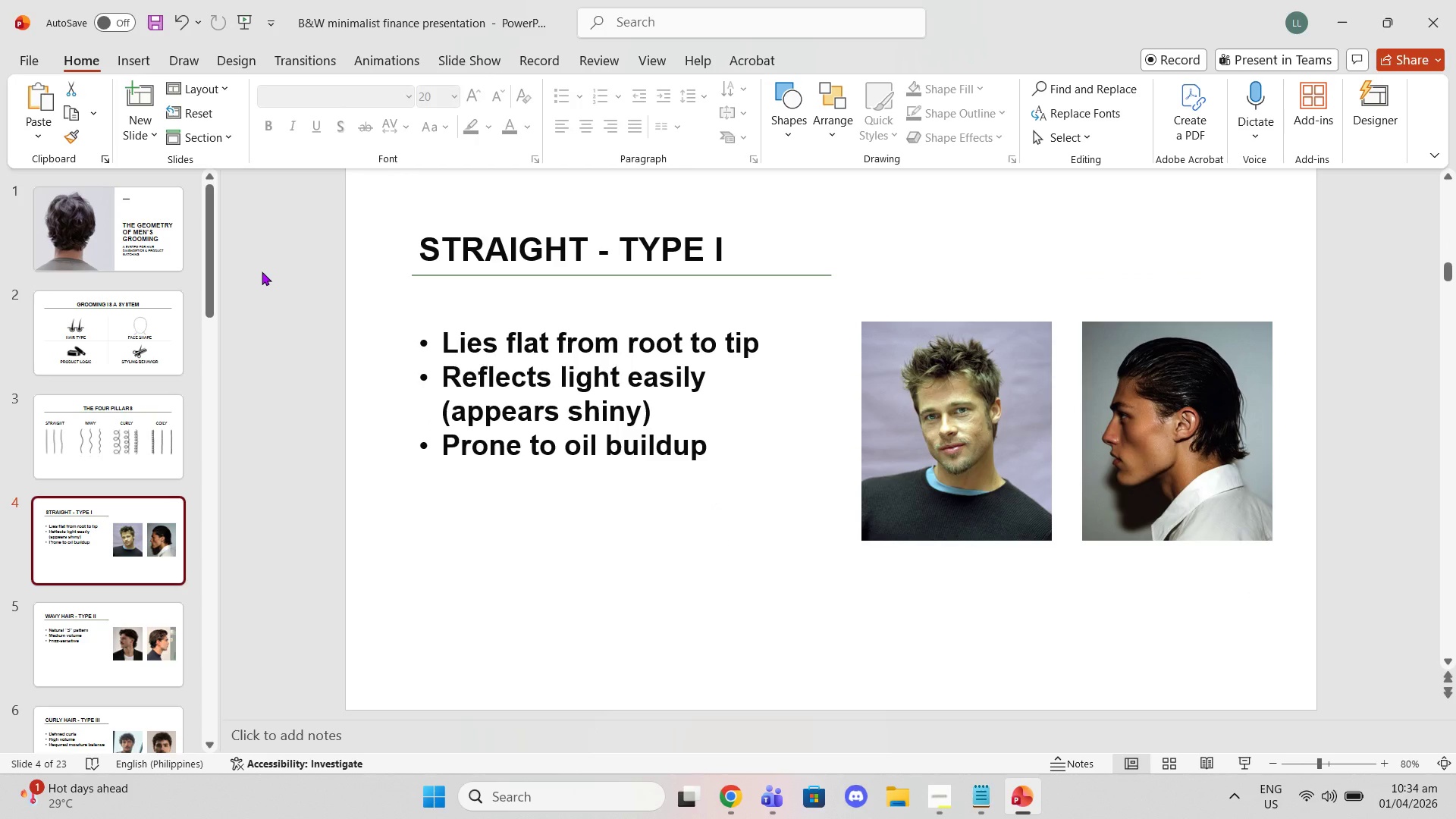 
key(ArrowDown)
 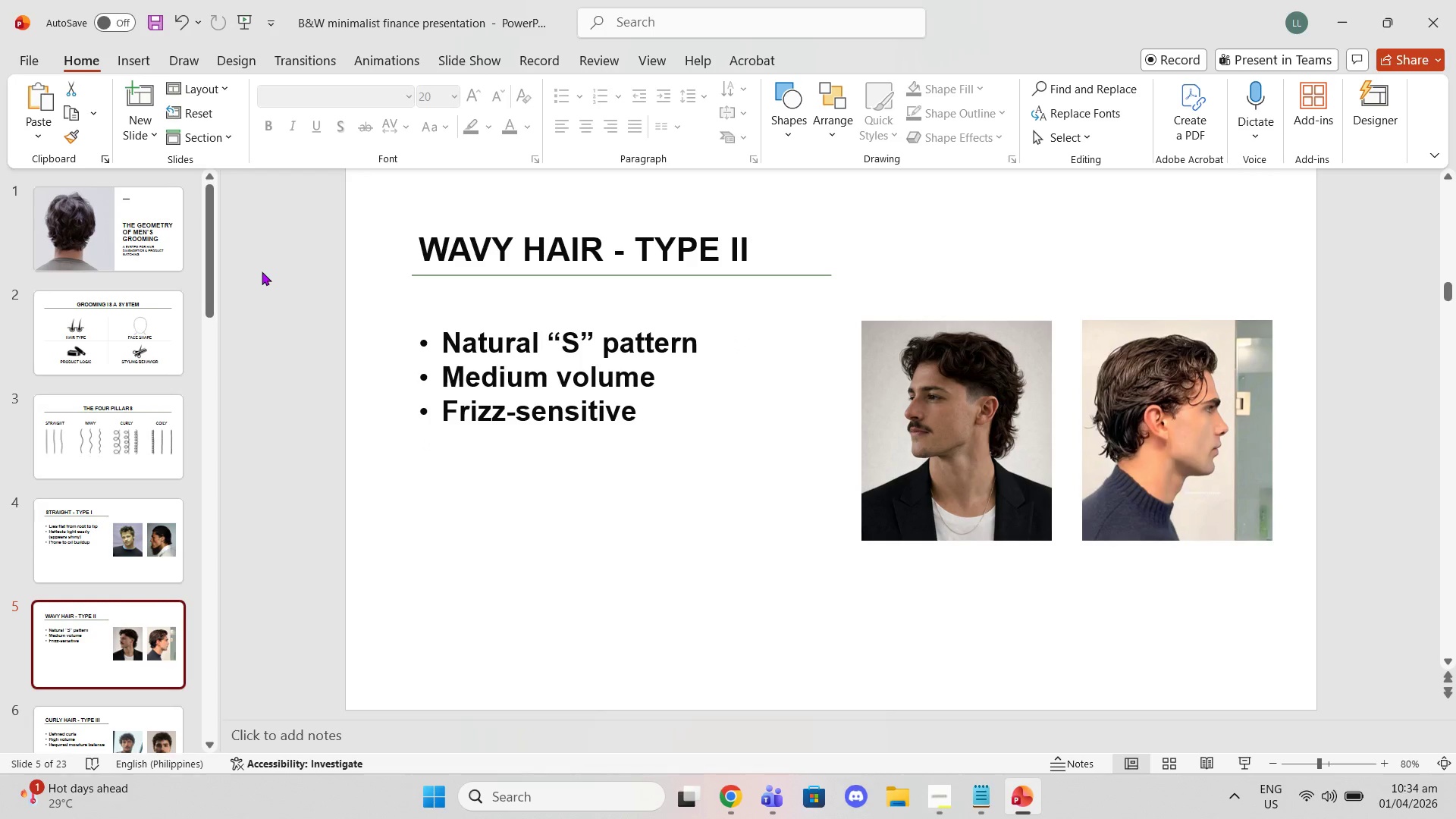 
key(ArrowDown)
 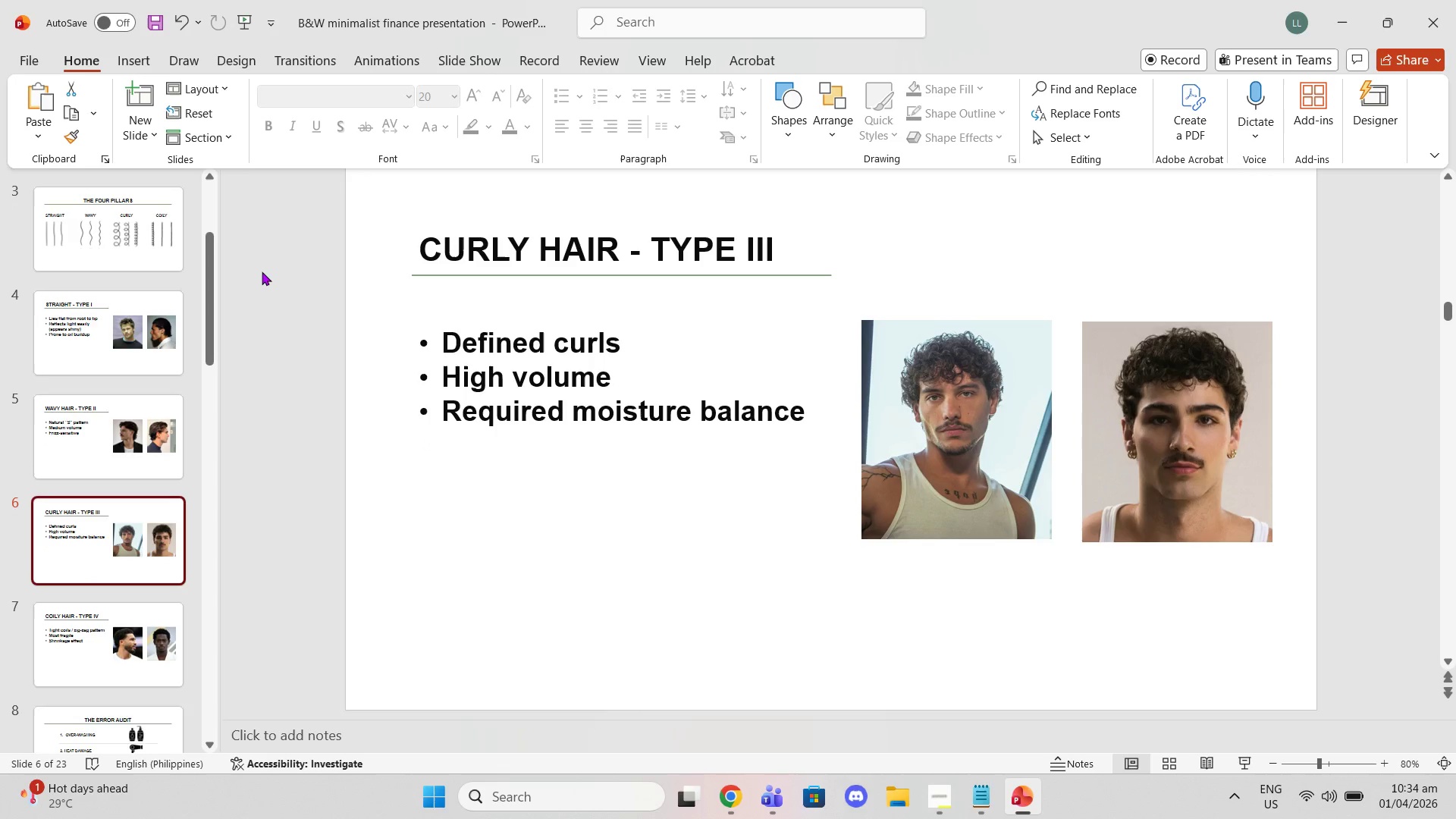 
key(ArrowDown)
 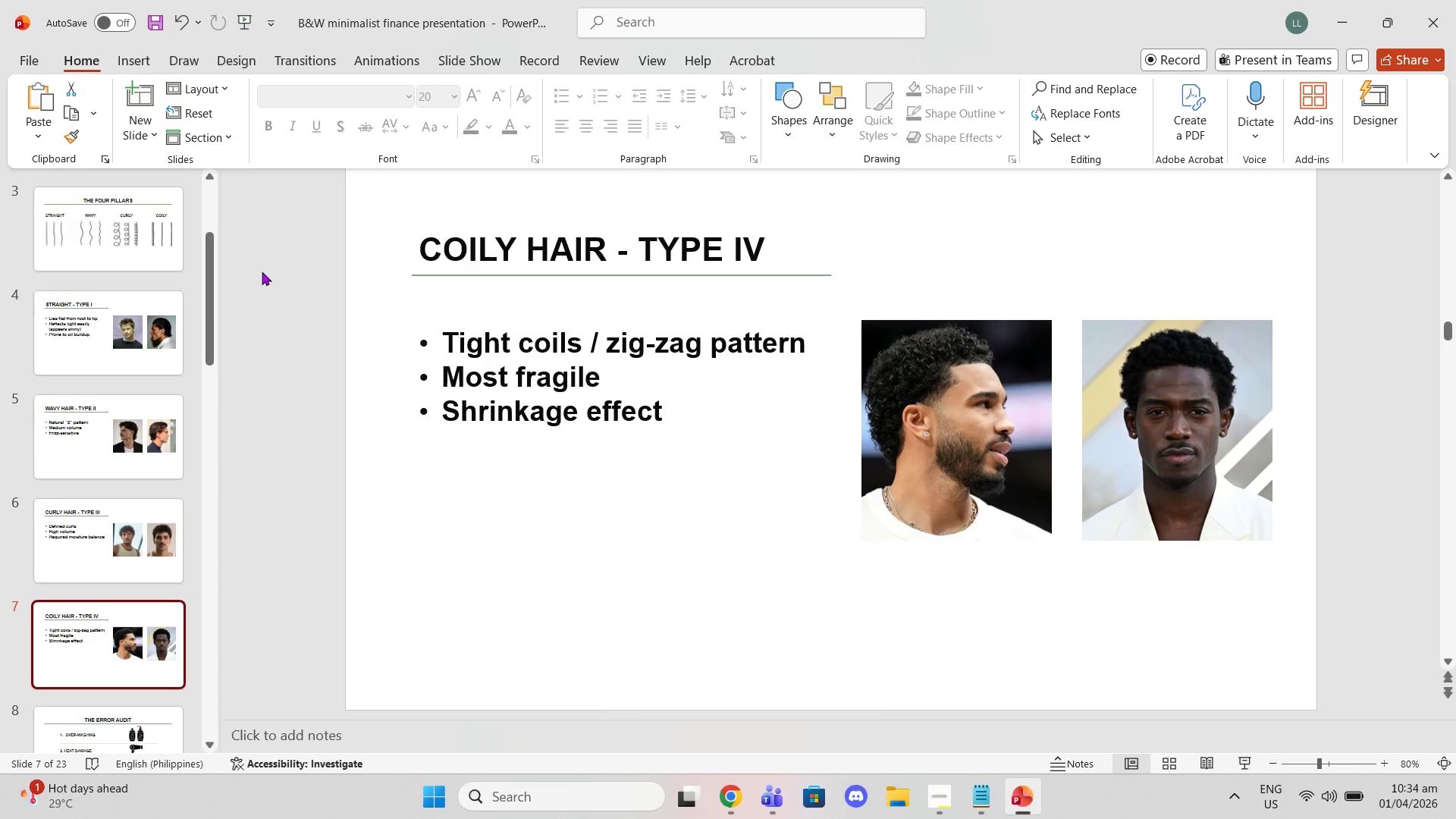 
key(ArrowDown)
 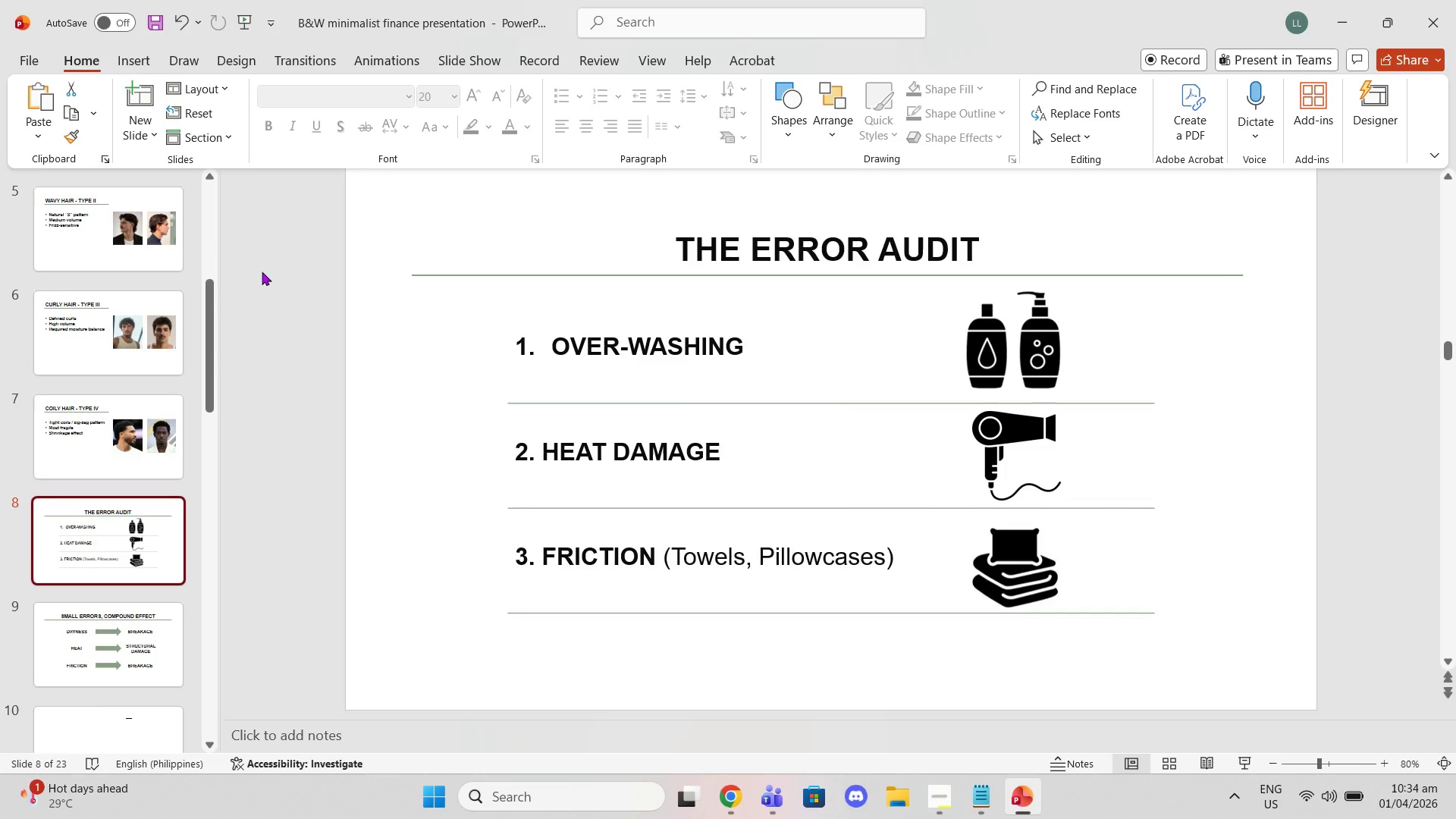 
key(ArrowDown)
 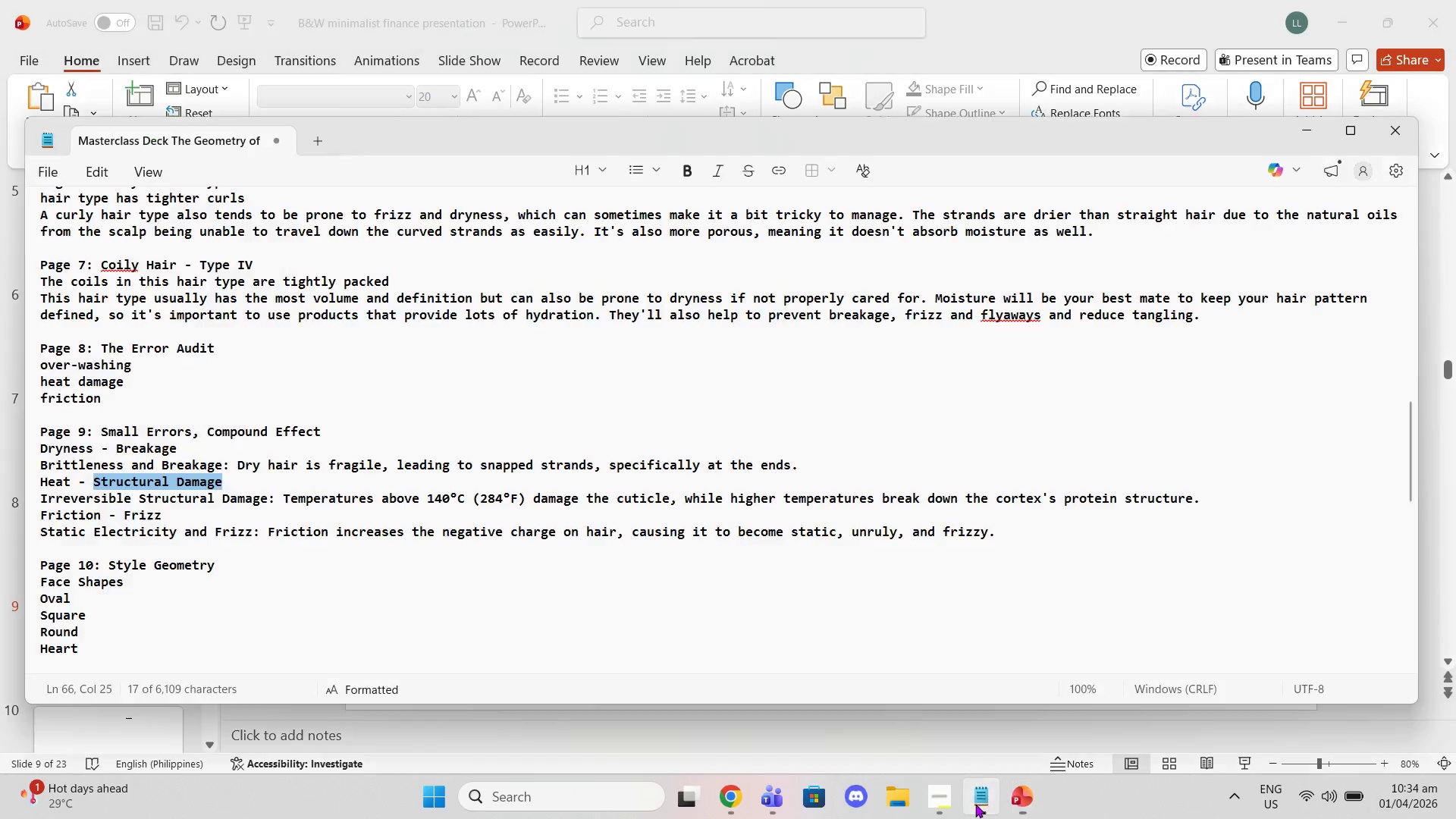 
left_click_drag(start_coordinate=[177, 510], to_coordinate=[122, 520])
 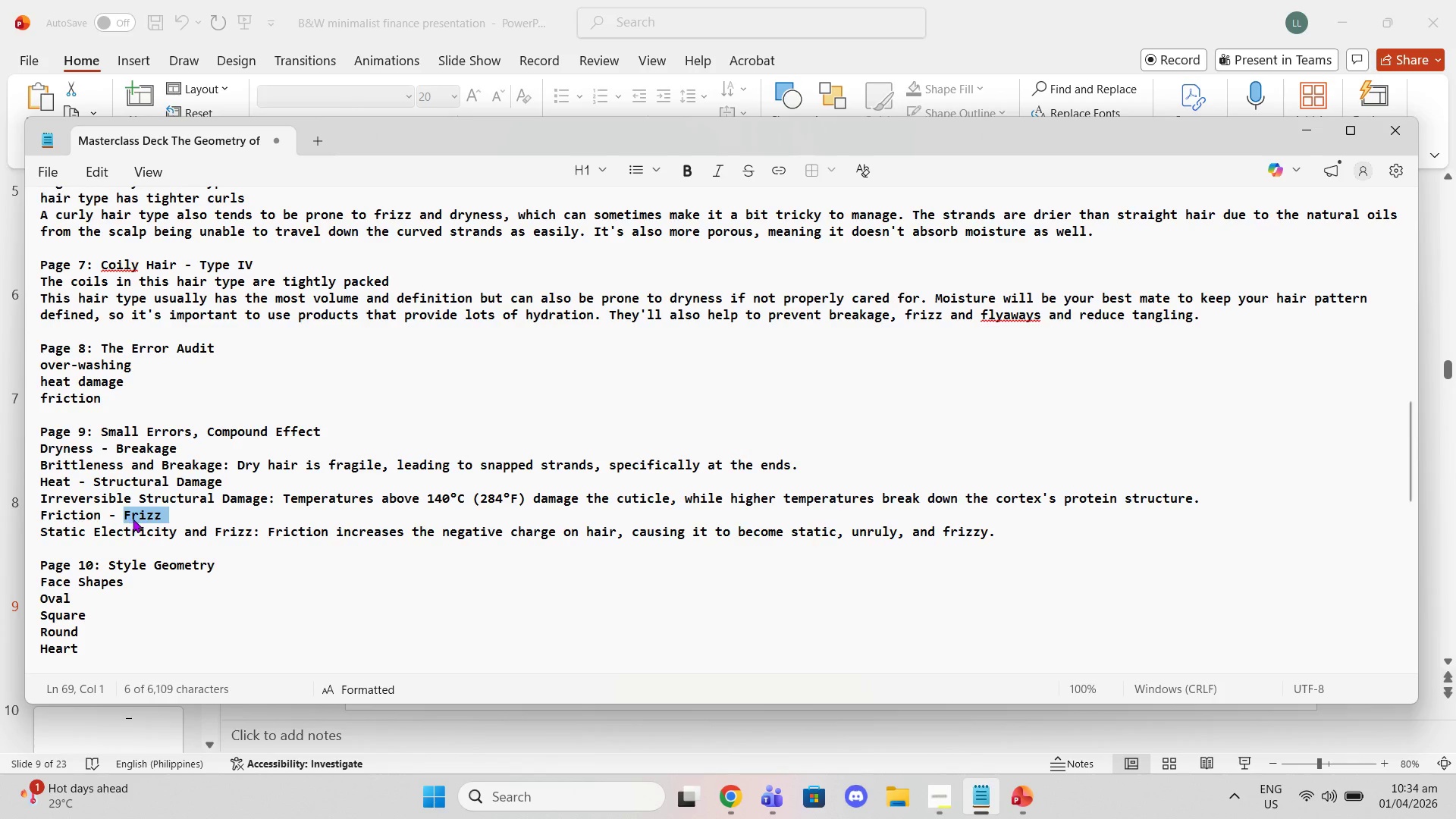 
right_click([133, 519])
 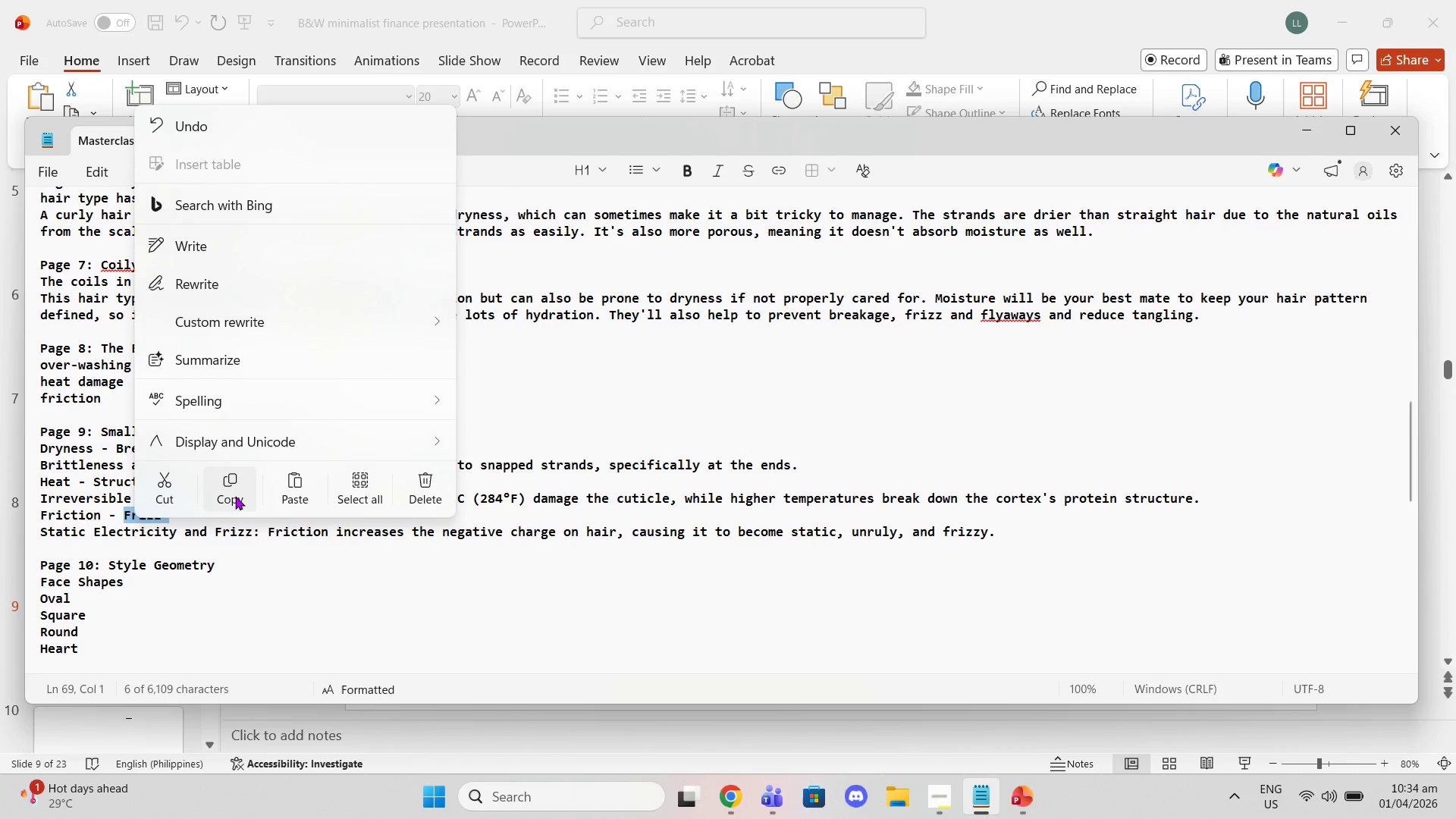 
left_click([235, 493])
 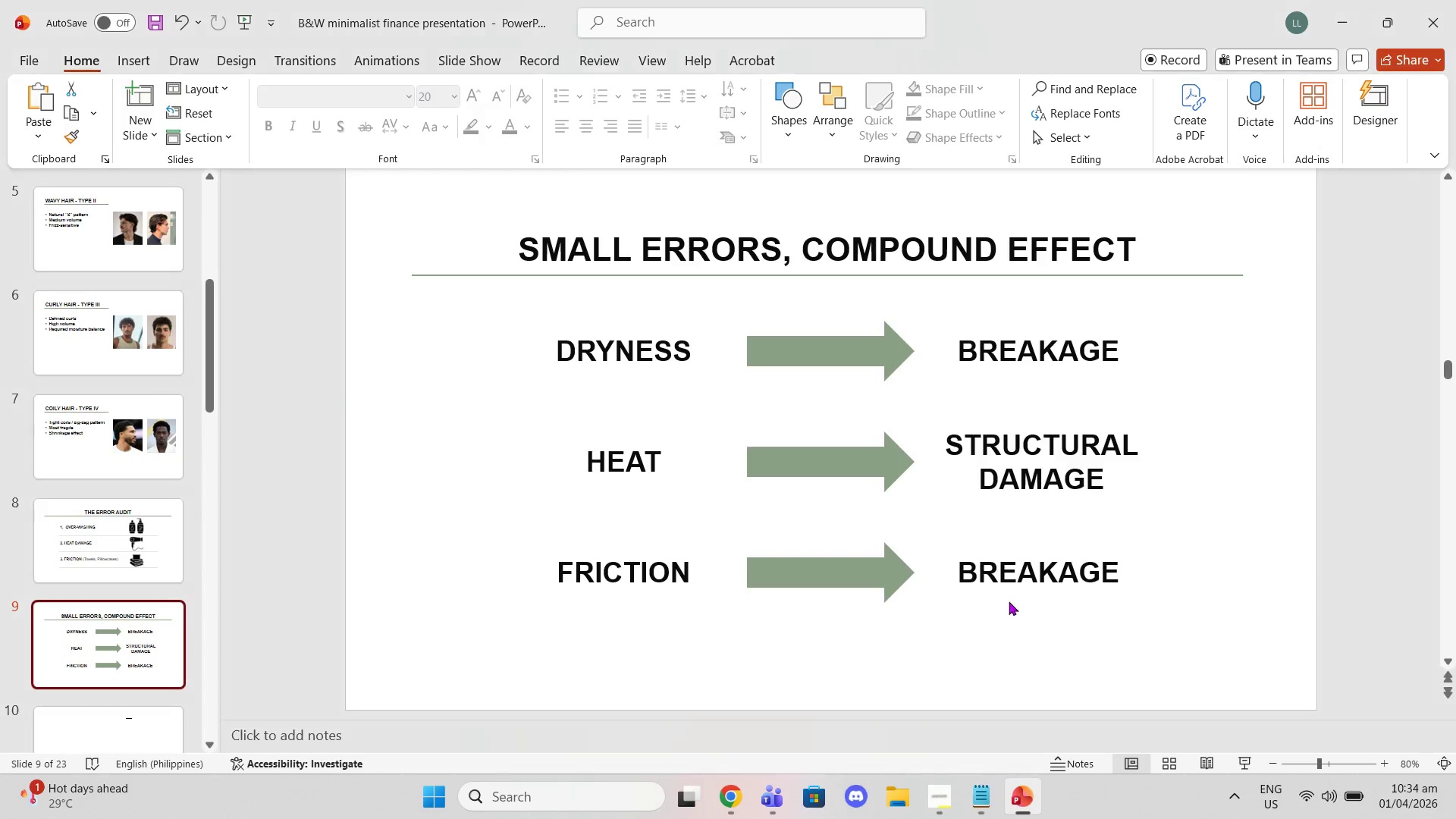 
double_click([1014, 579])
 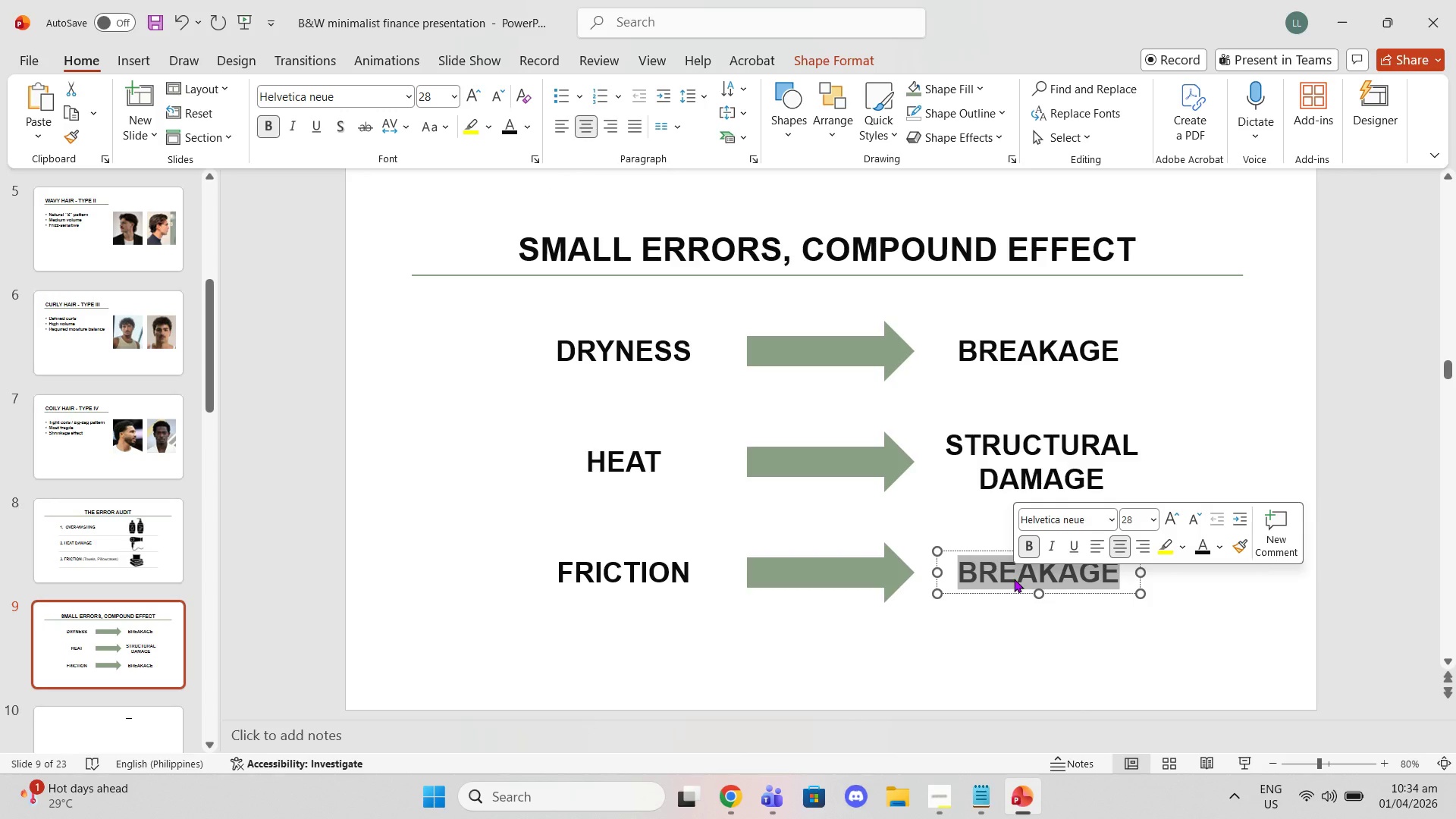 
key(Control+V)
 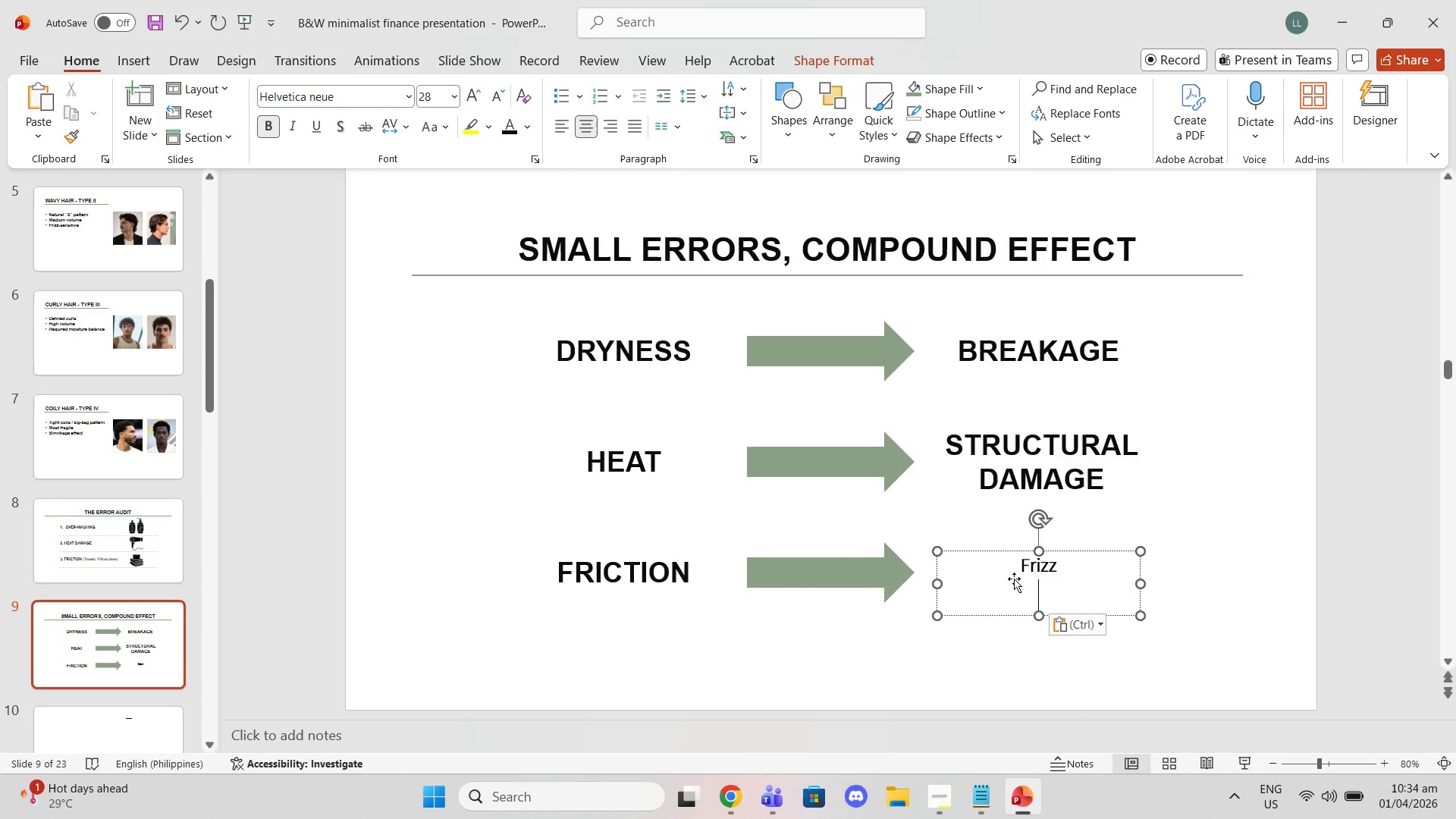 
key(Control+ControlLeft)
 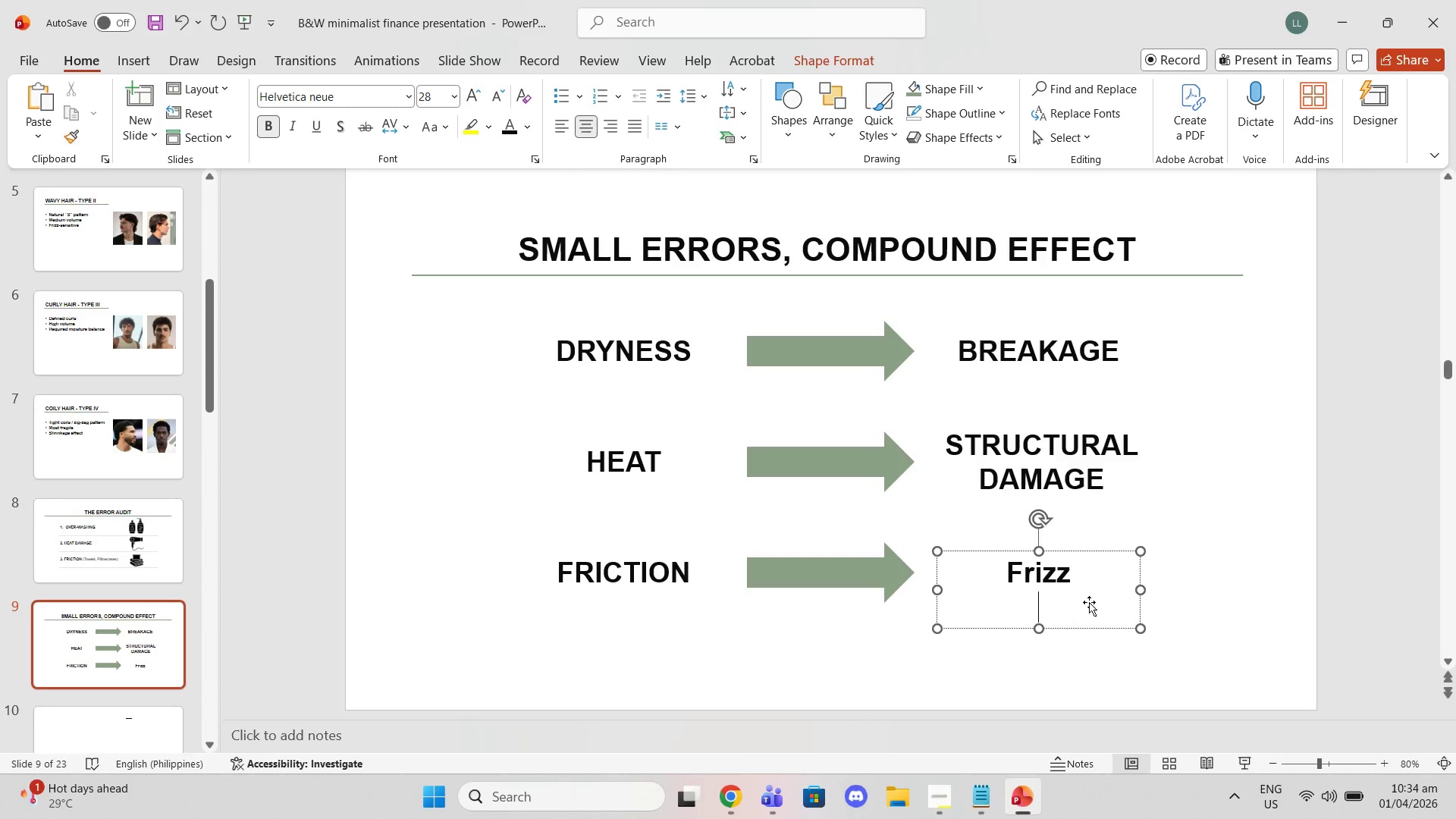 
key(Backspace)
 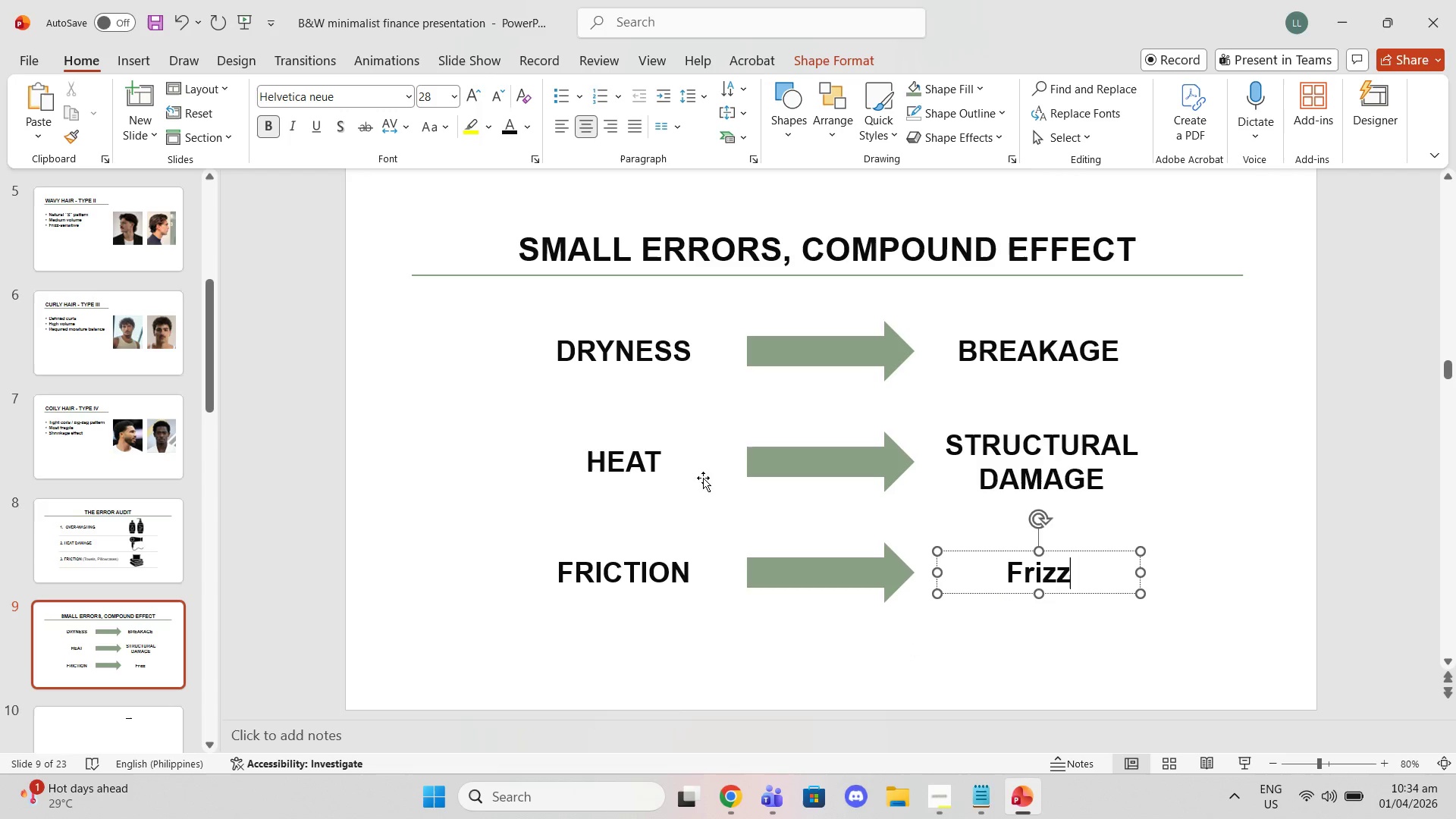 
left_click([1455, 597])
 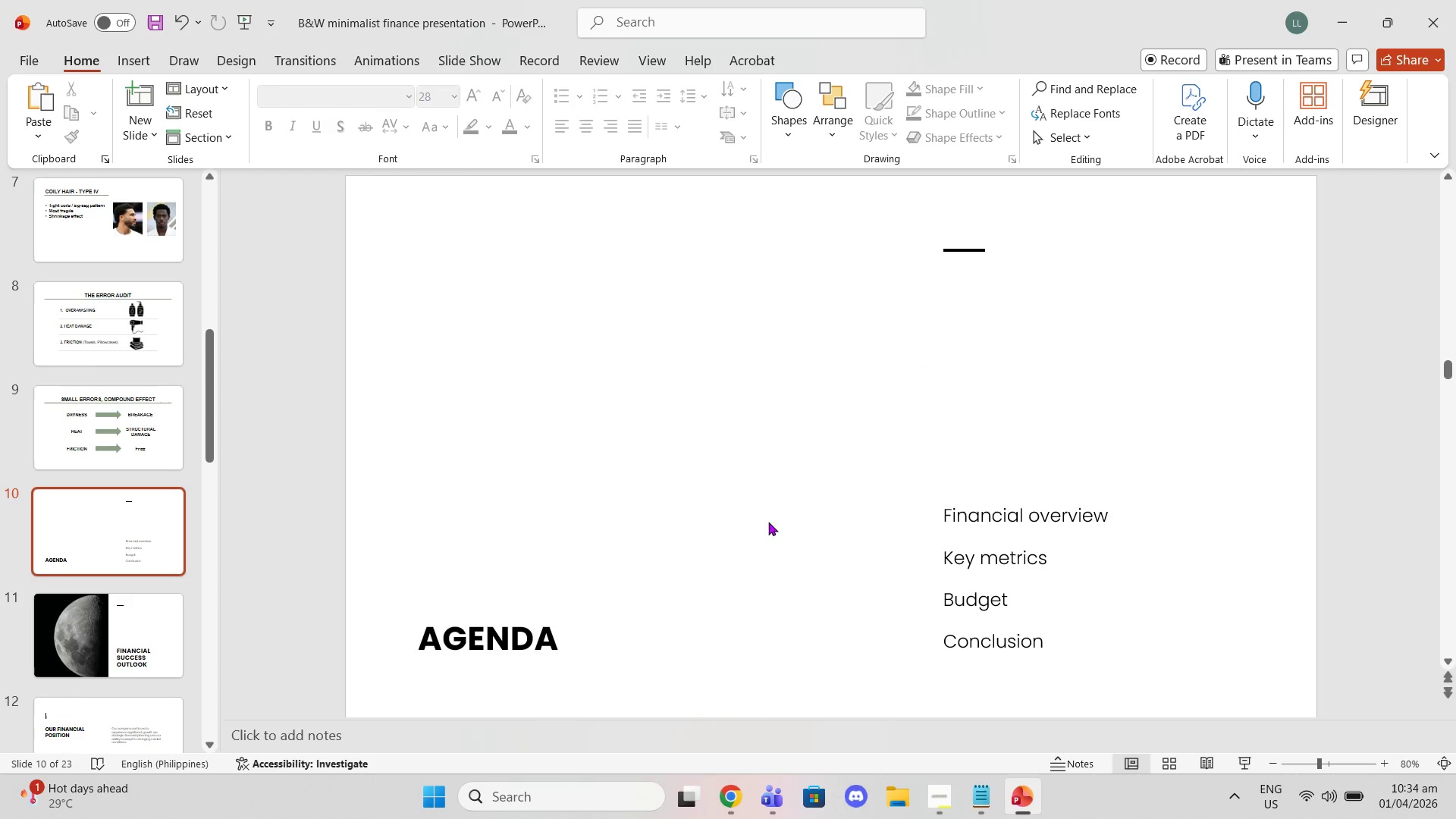 
scroll: coordinate [727, 513], scroll_direction: up, amount: 2.0
 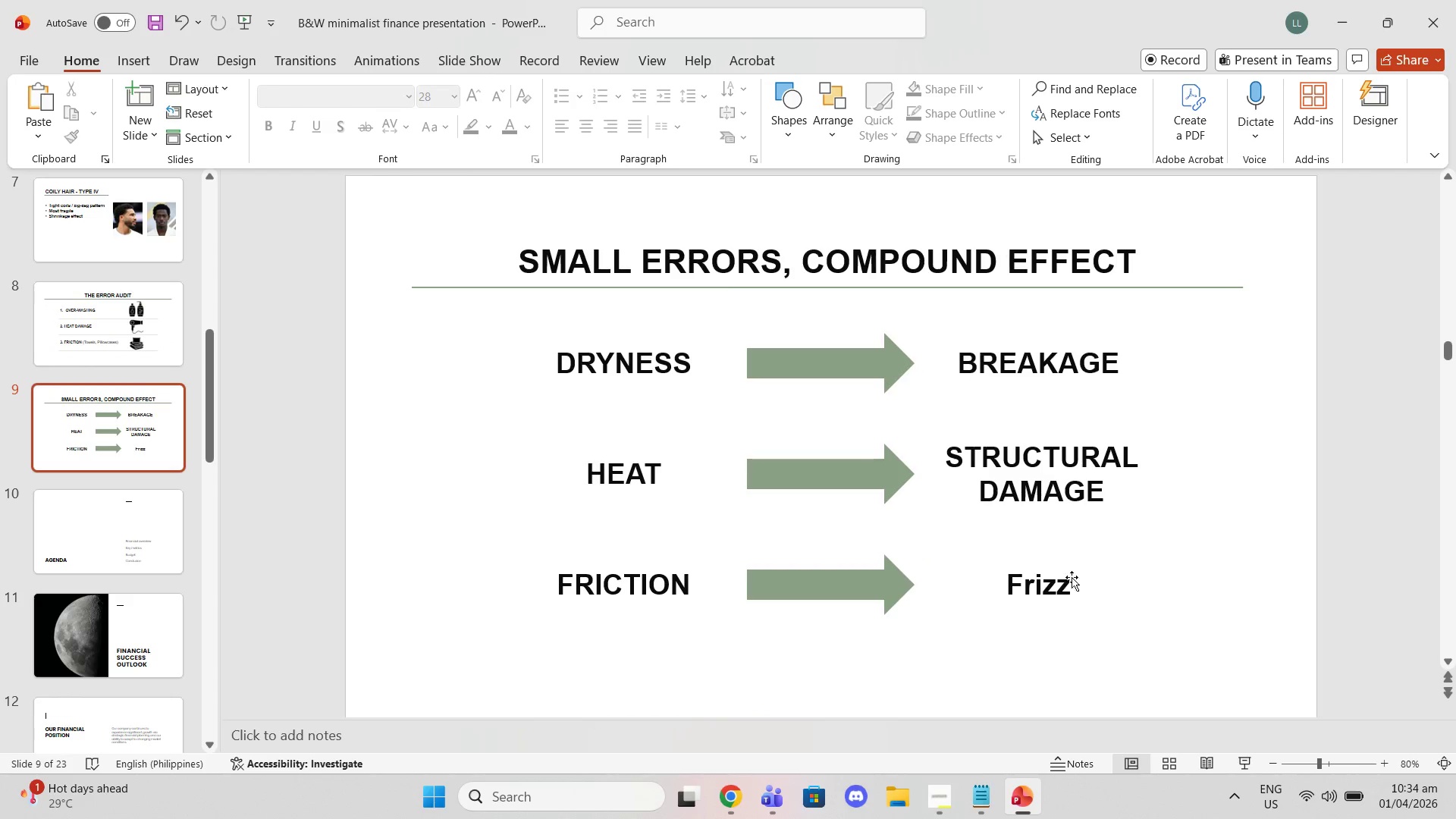 
left_click([1071, 581])
 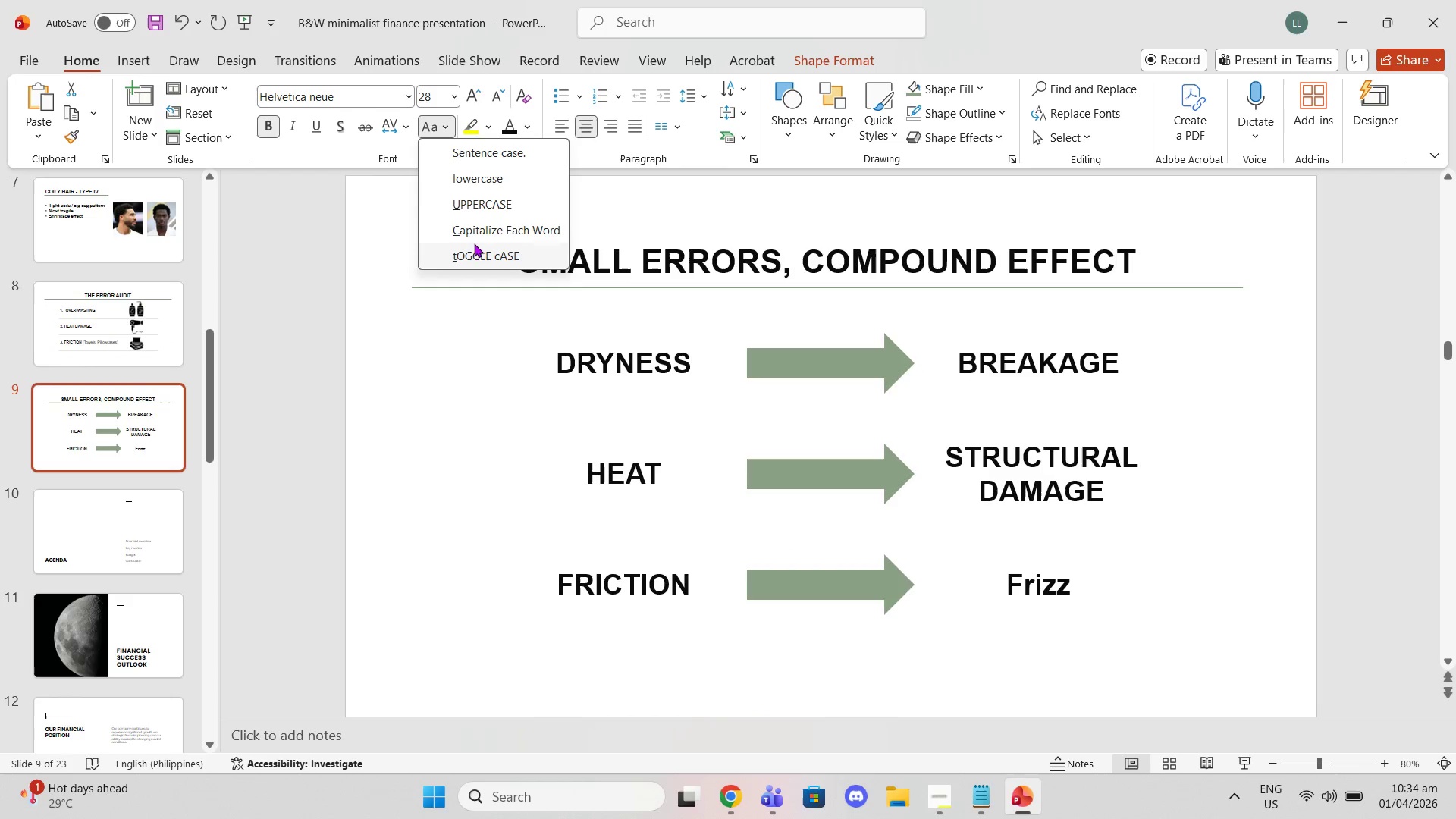 
left_click([472, 207])
 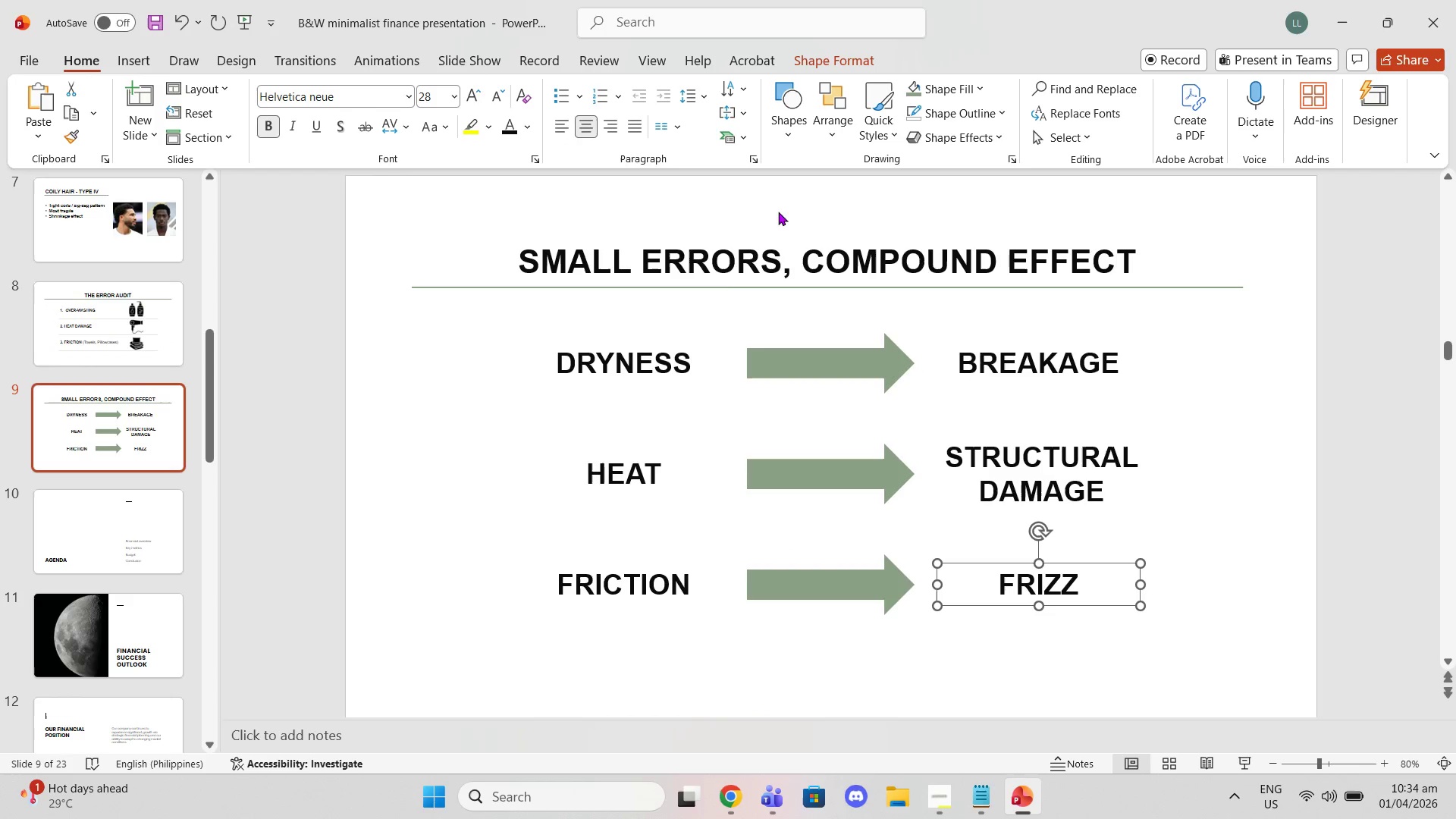 
left_click([623, 344])
 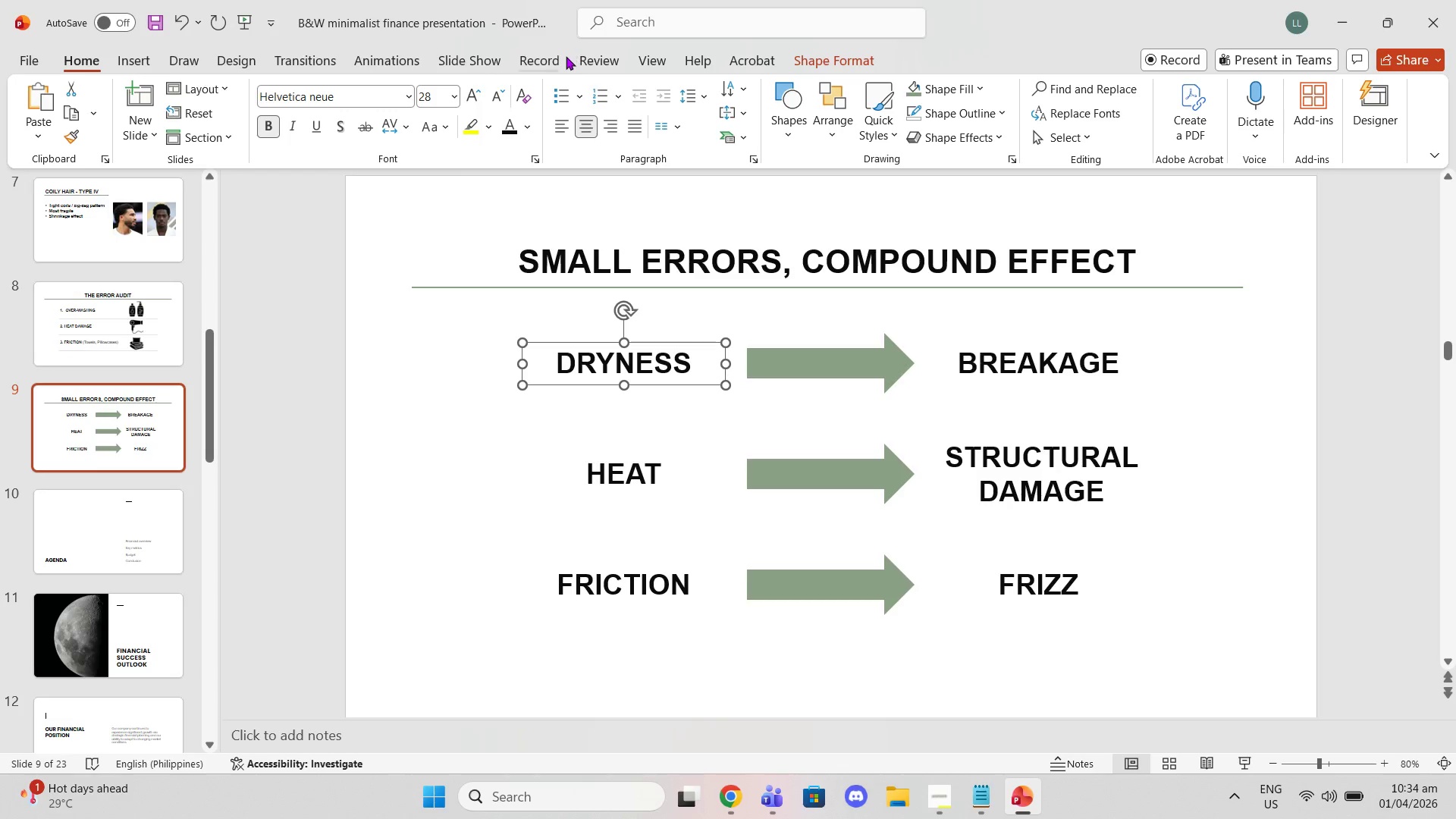 
left_click([849, 55])
 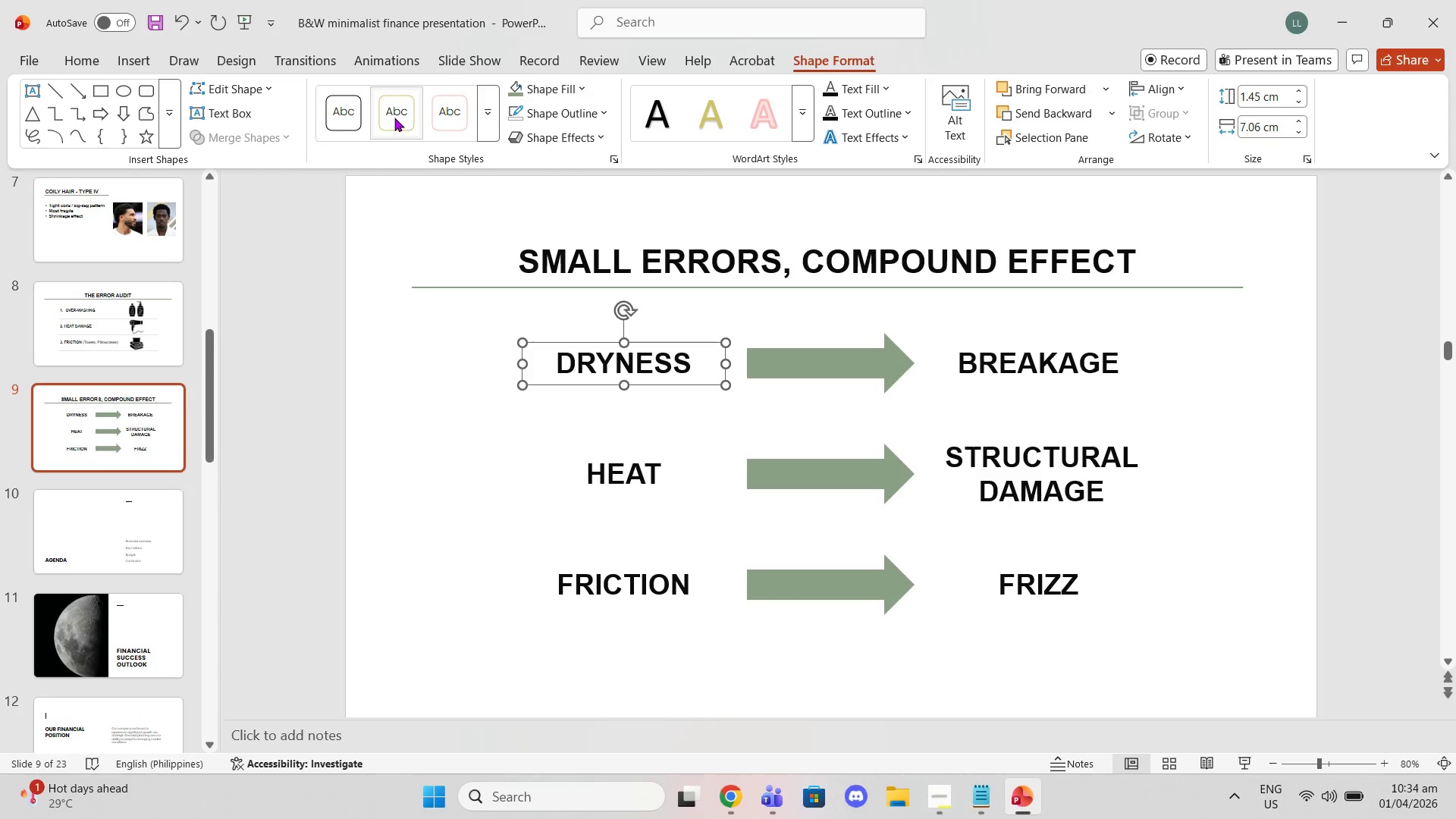 
left_click([355, 108])
 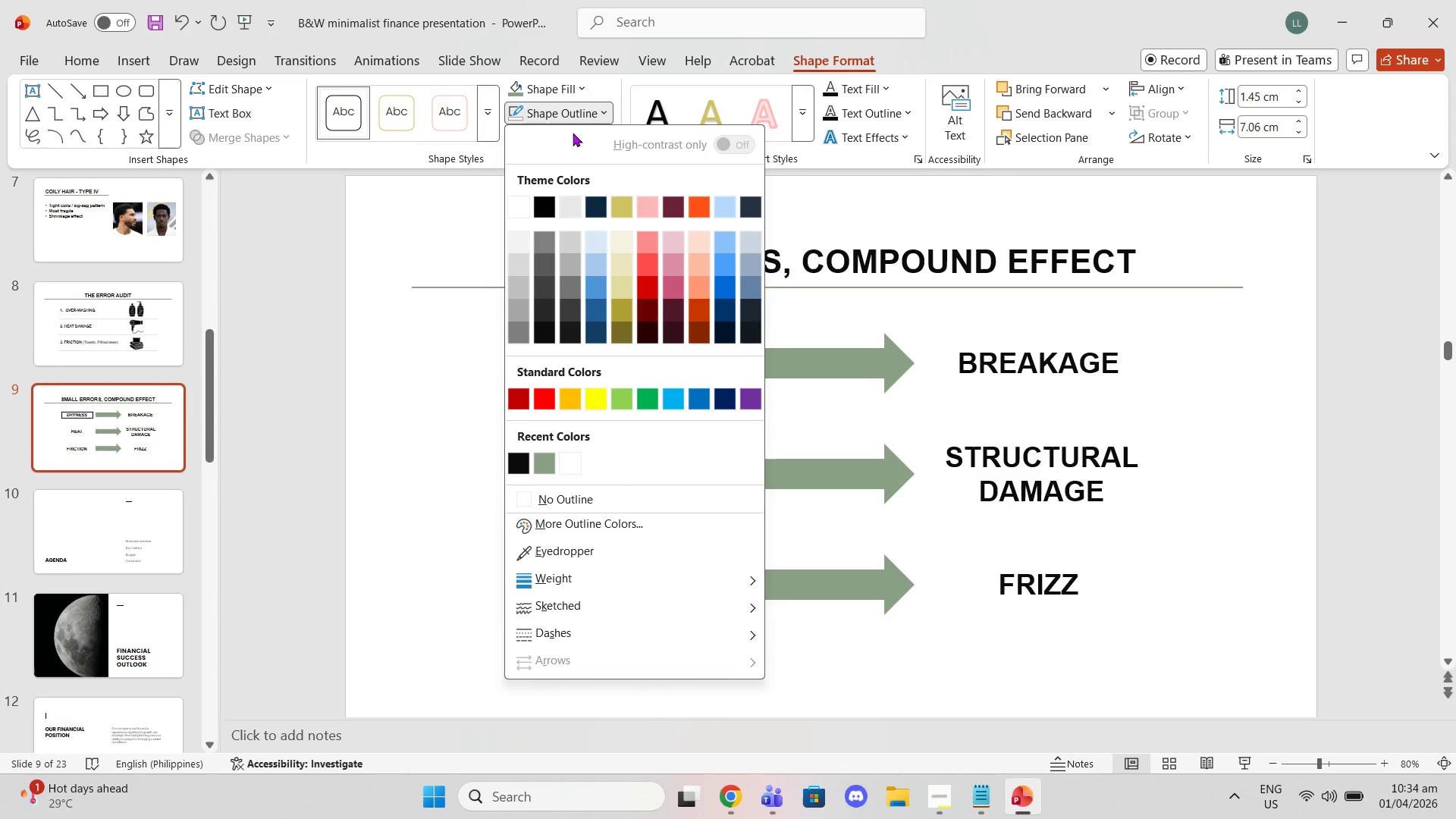 
left_click([549, 457])
 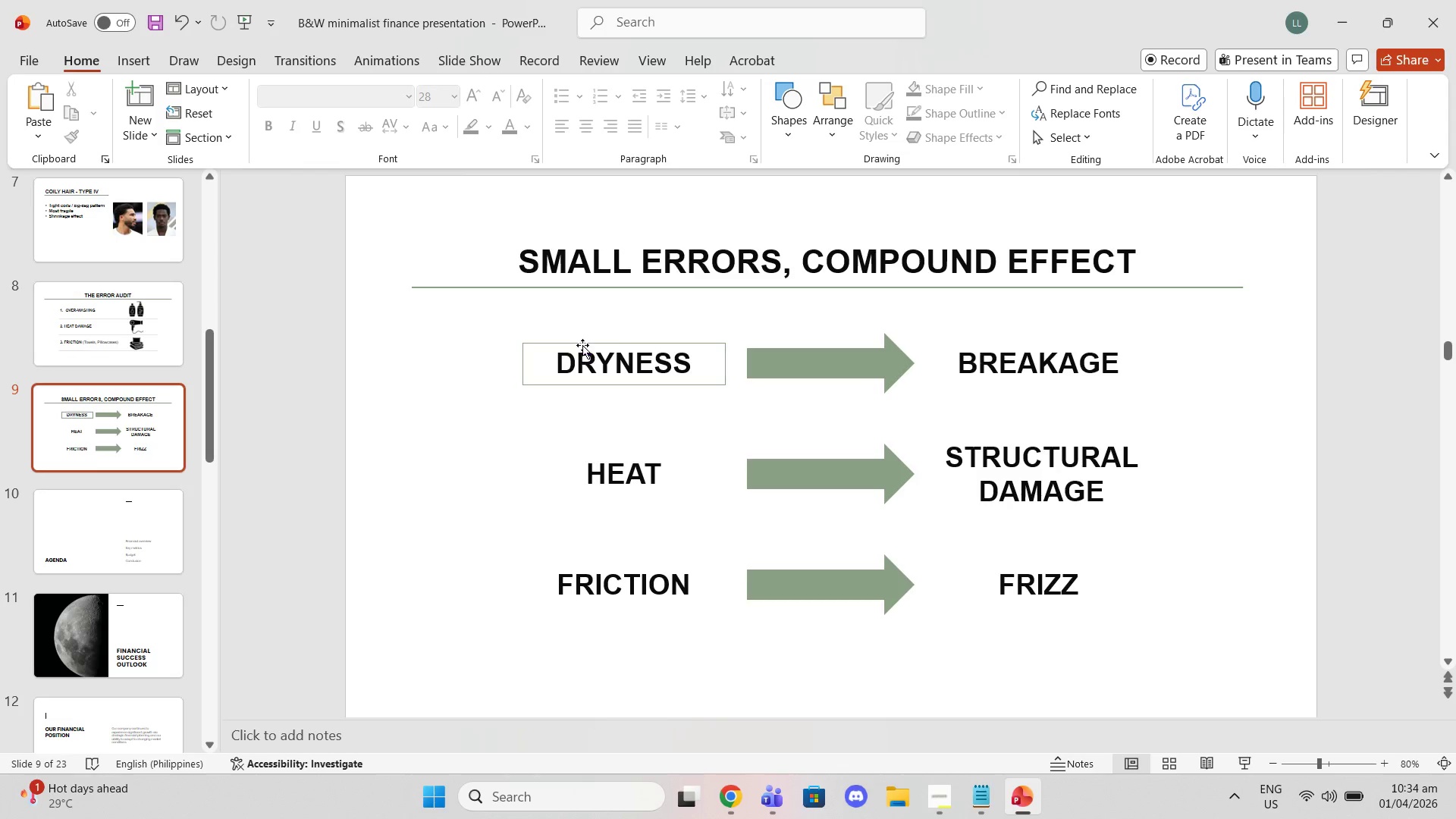 
left_click([576, 343])
 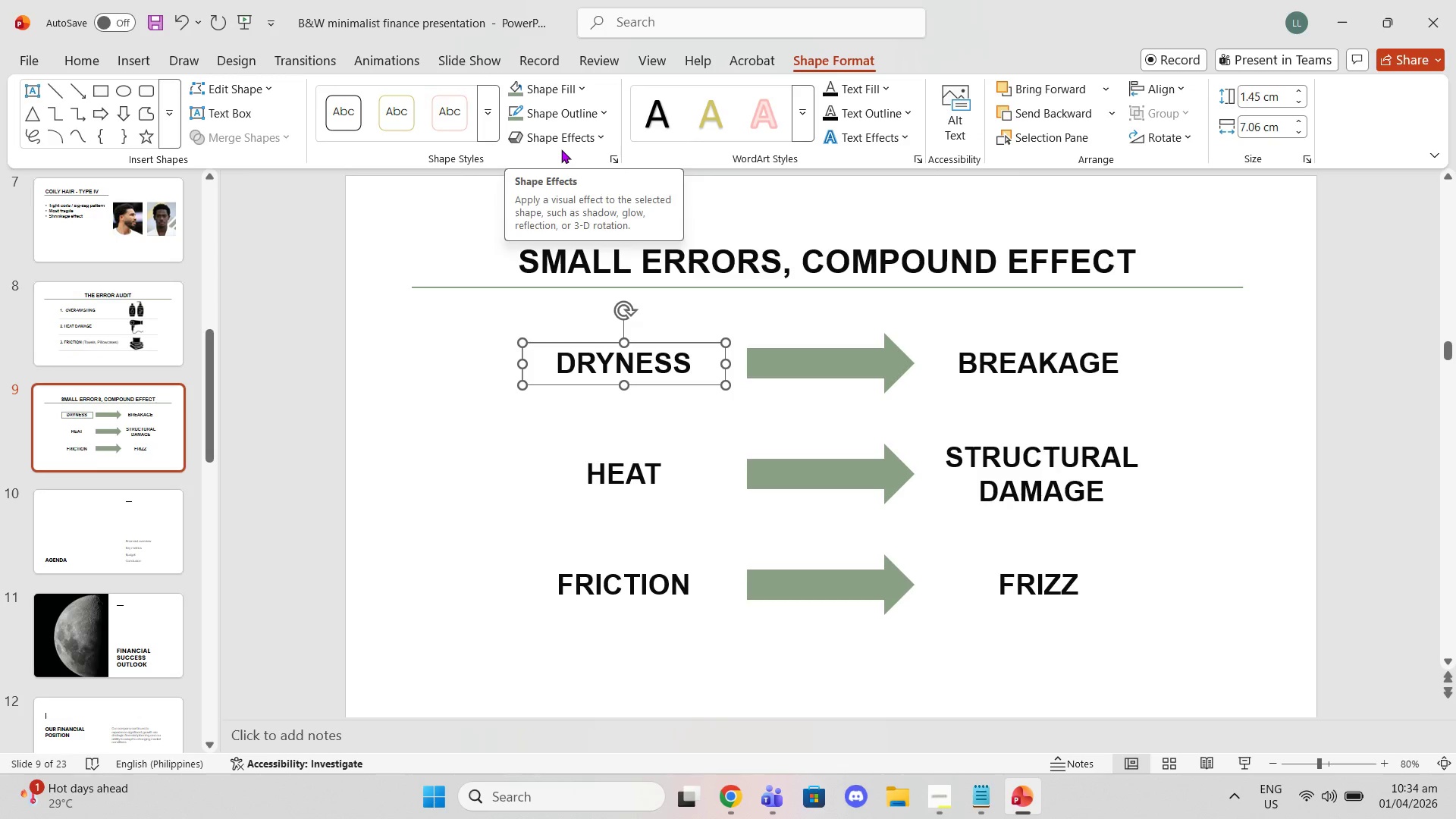 
wait(6.02)
 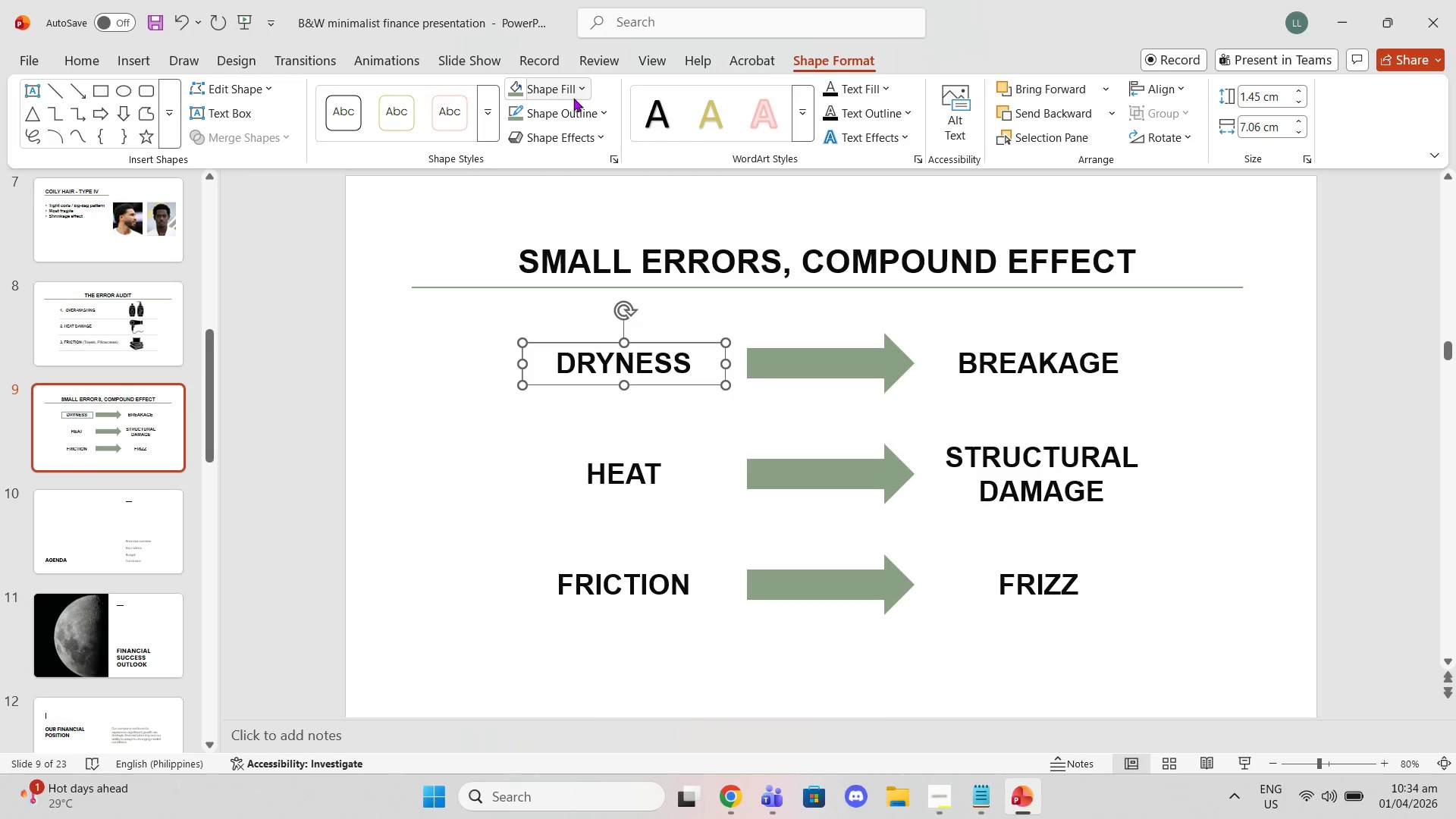 
mouse_move([532, 135])
 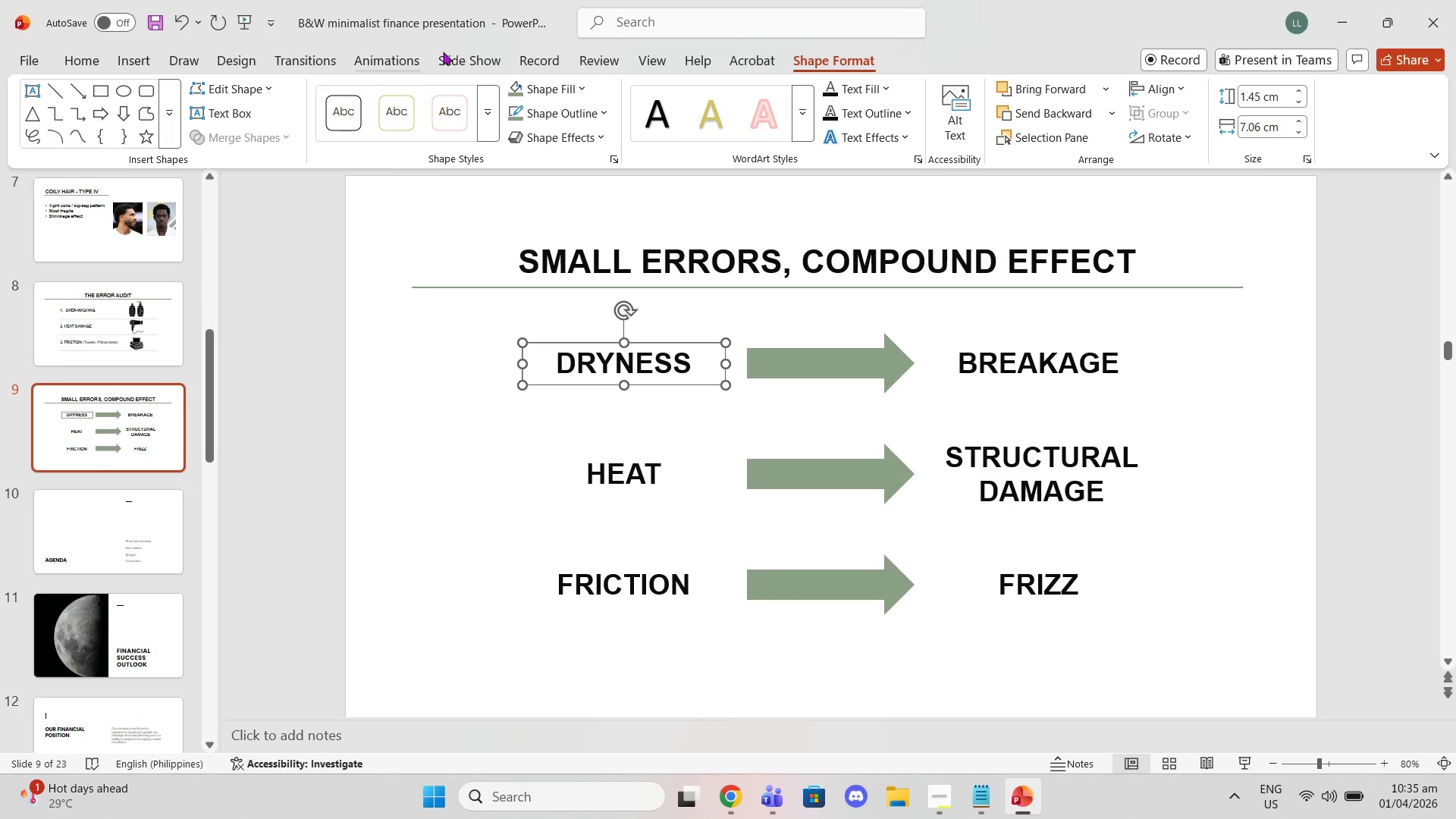 
left_click([600, 114])
 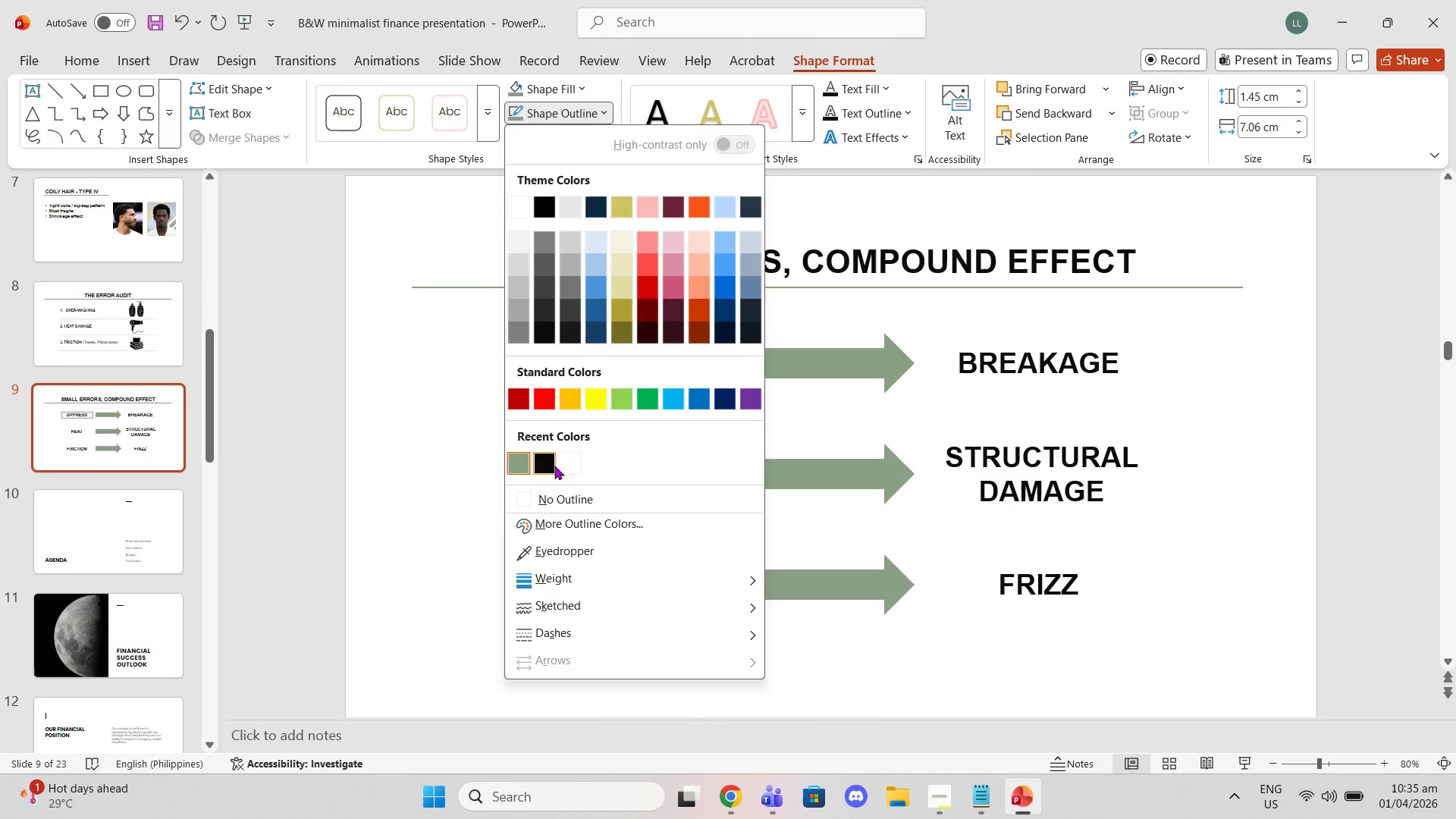 
left_click([568, 492])
 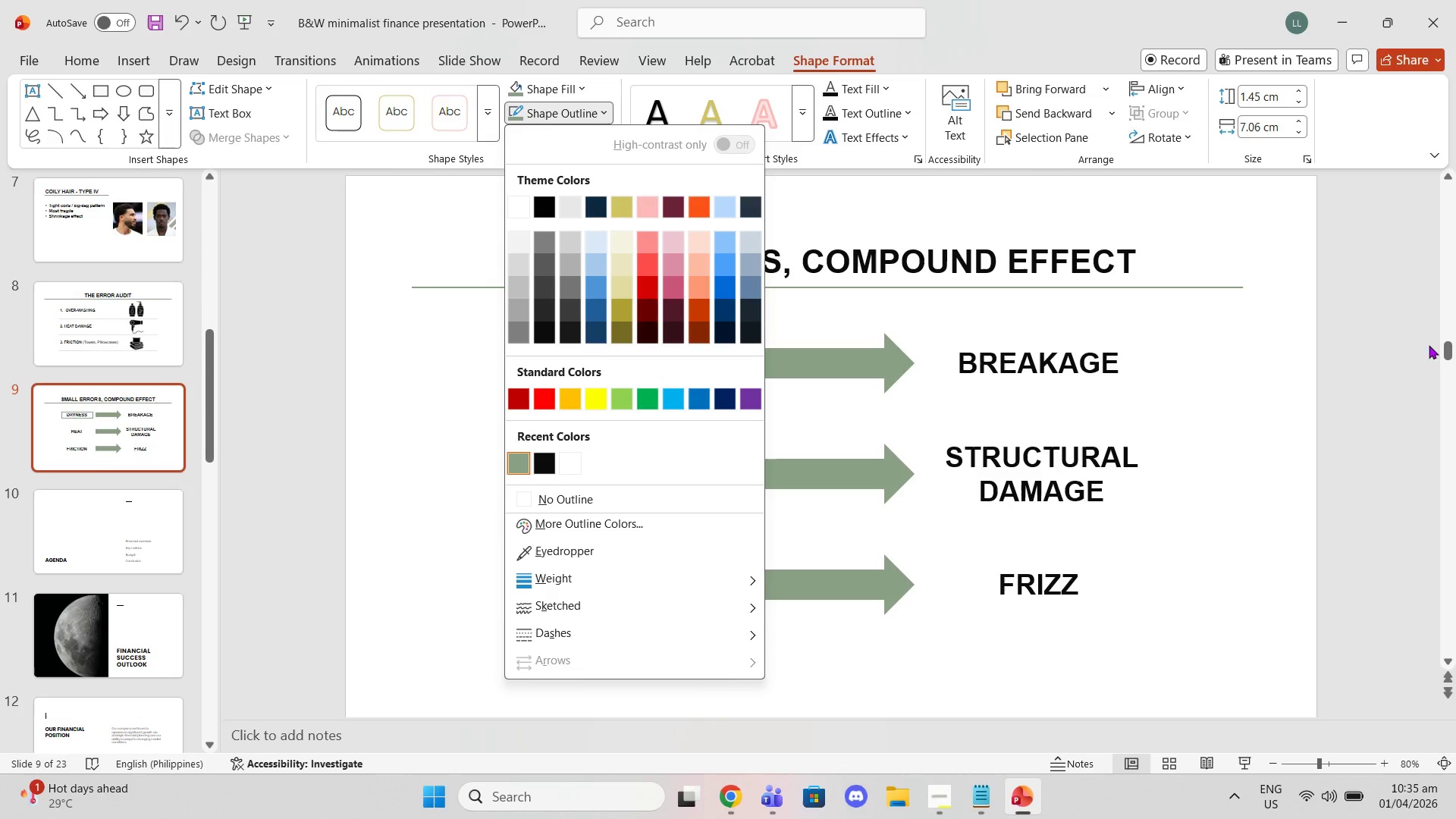 
left_click_drag(start_coordinate=[1357, 331], to_coordinate=[1360, 331])
 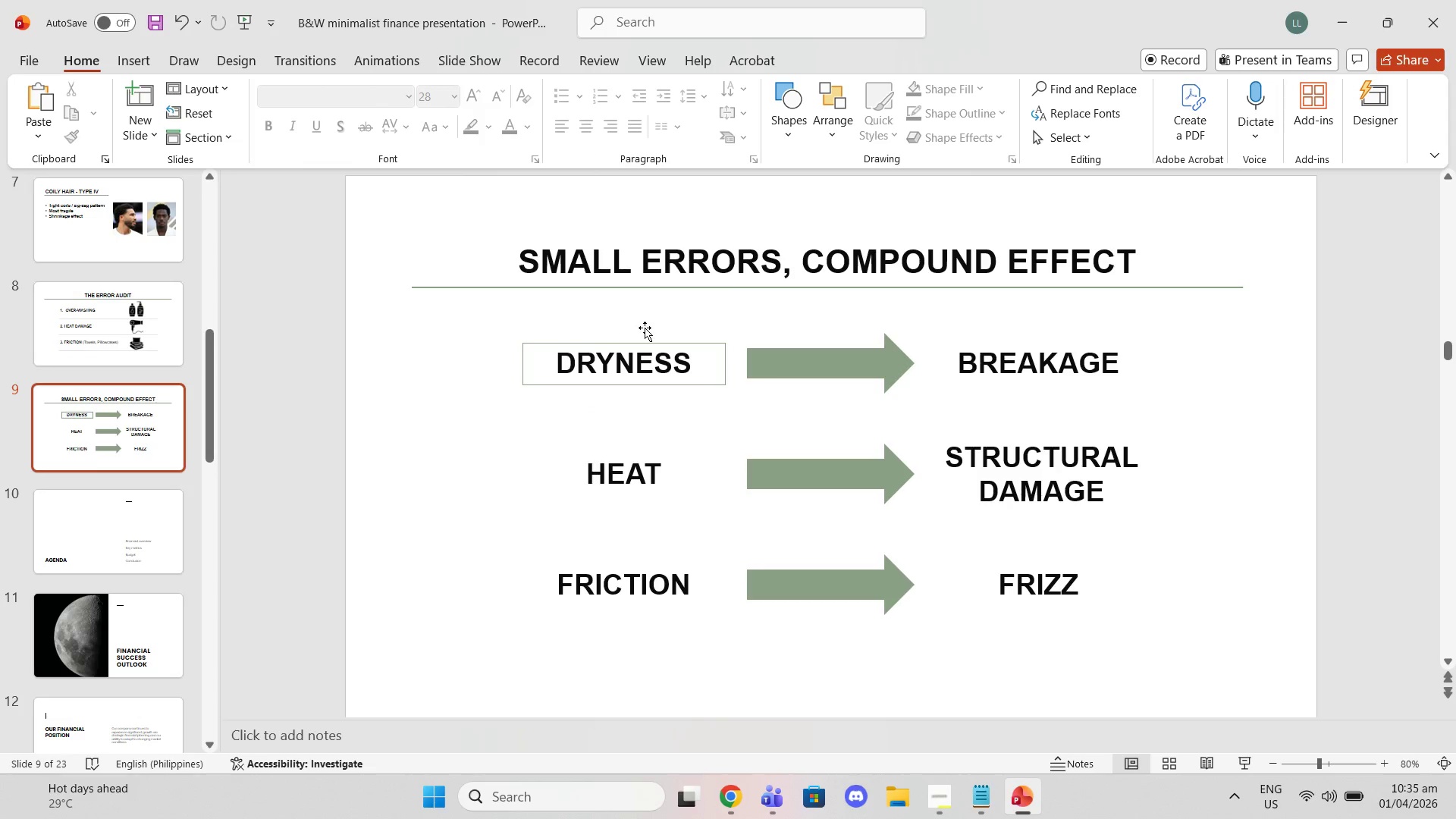 
left_click([648, 346])
 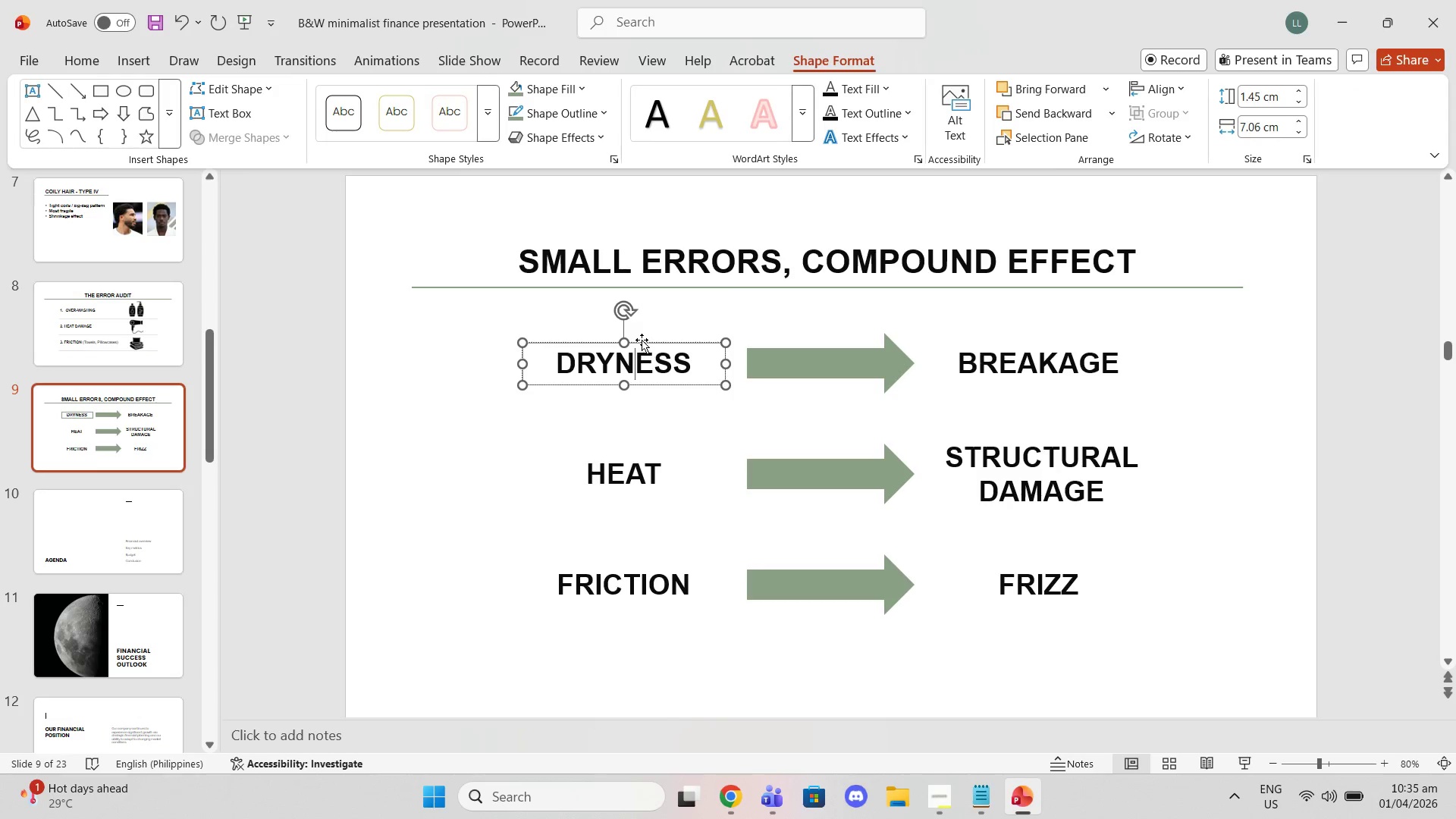 
left_click([642, 340])
 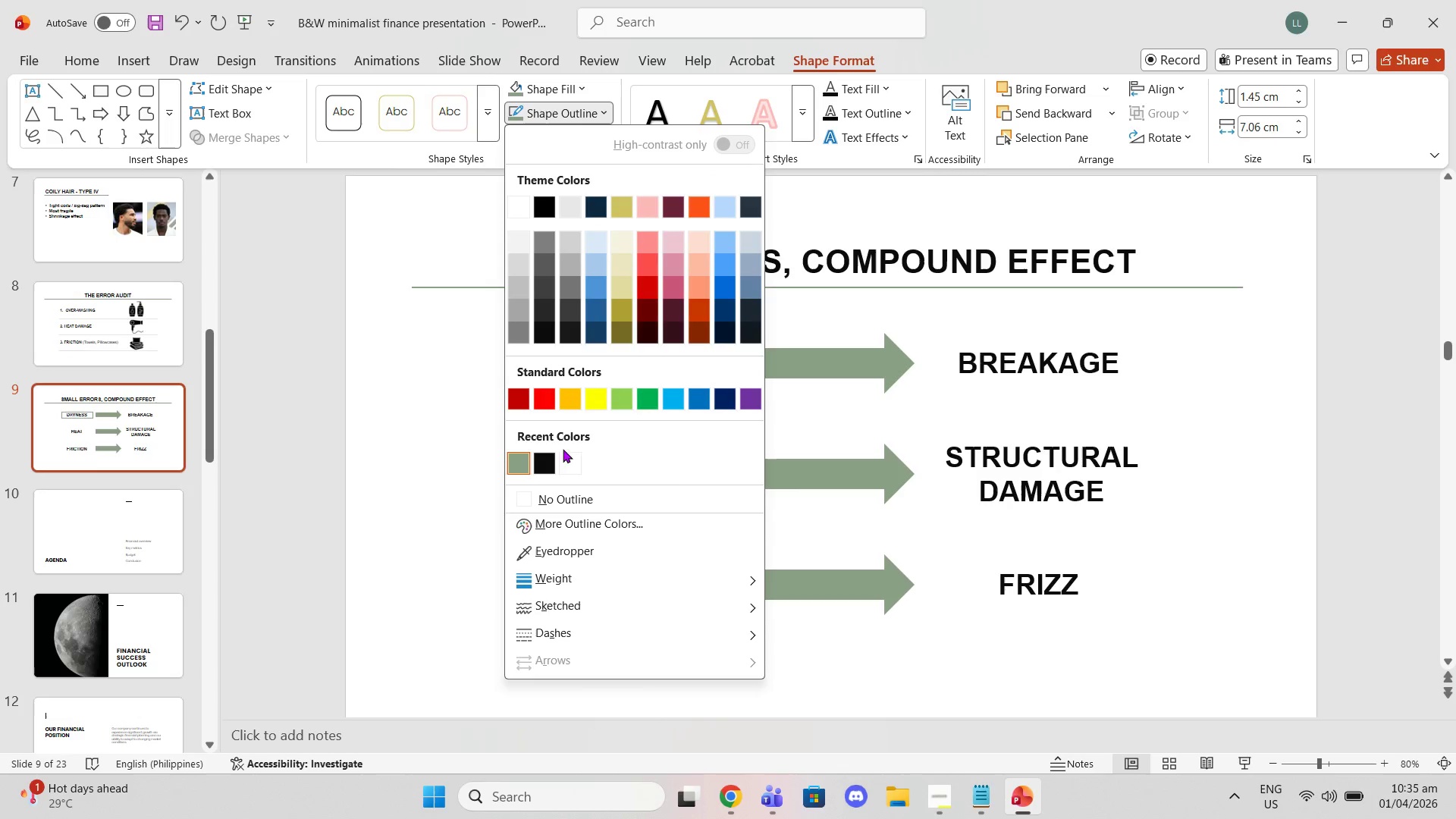 
left_click([568, 494])
 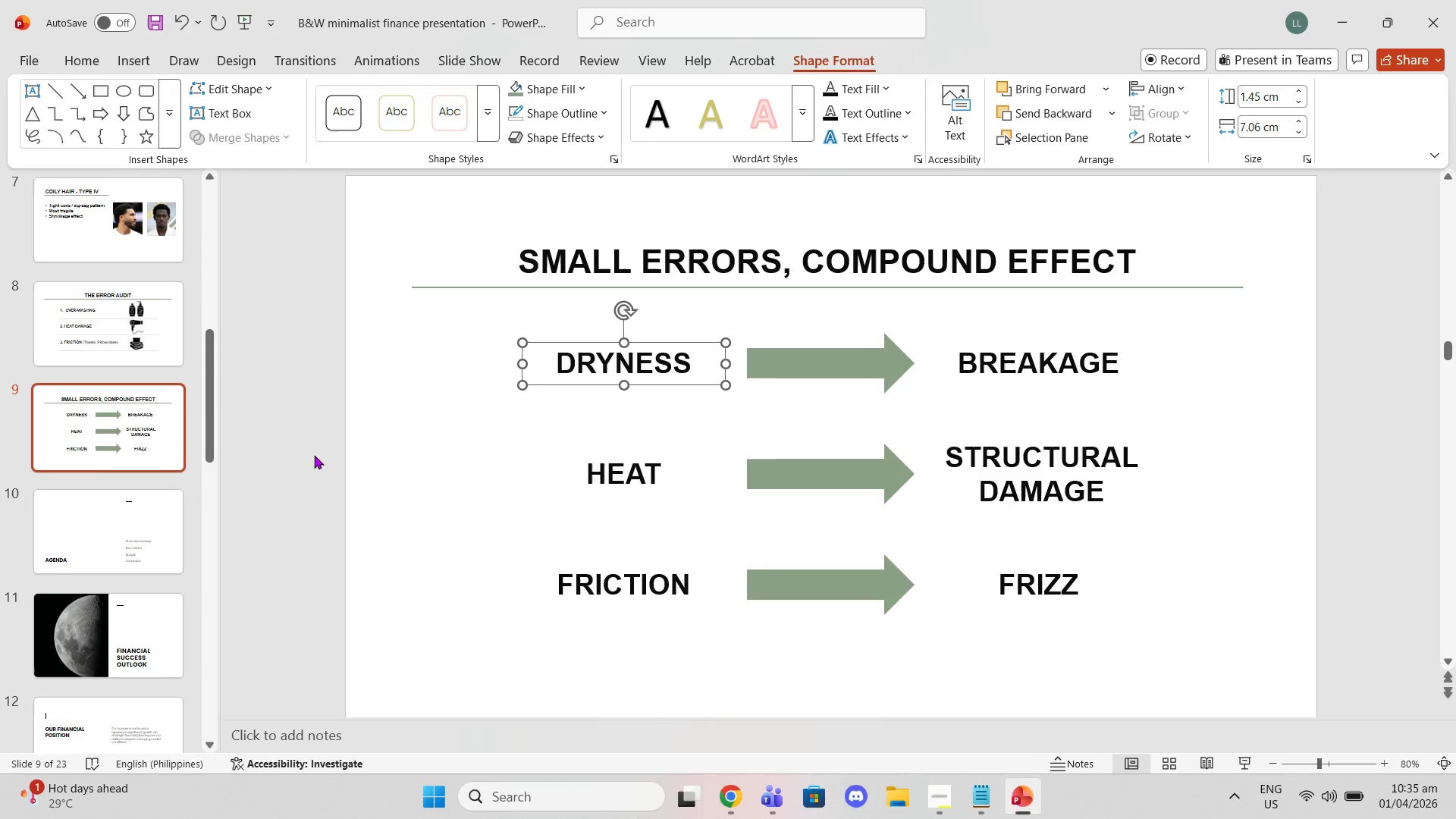 
left_click_drag(start_coordinate=[312, 453], to_coordinate=[317, 457])
 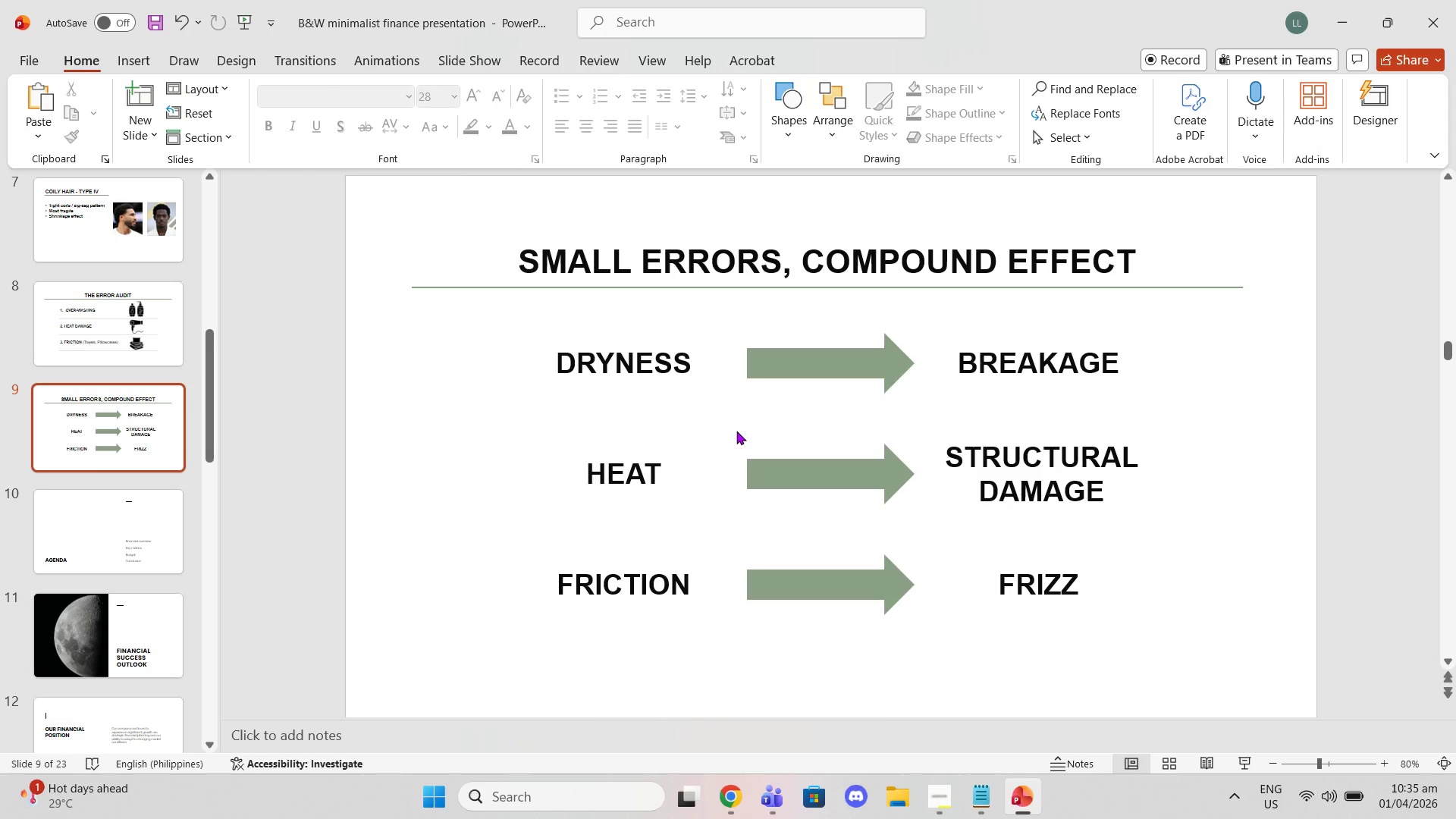 
wait(13.14)
 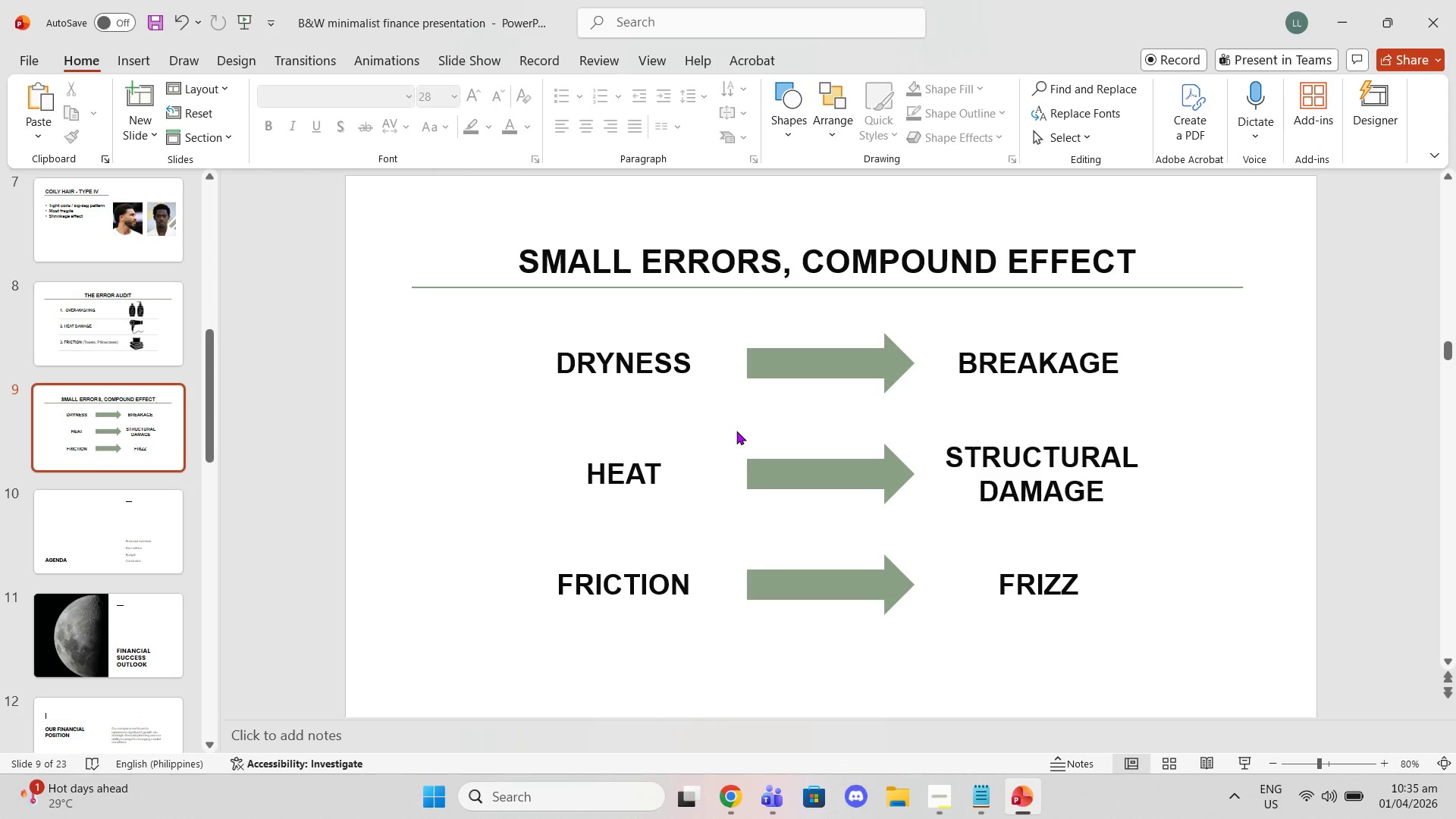 
left_click([946, 809])